 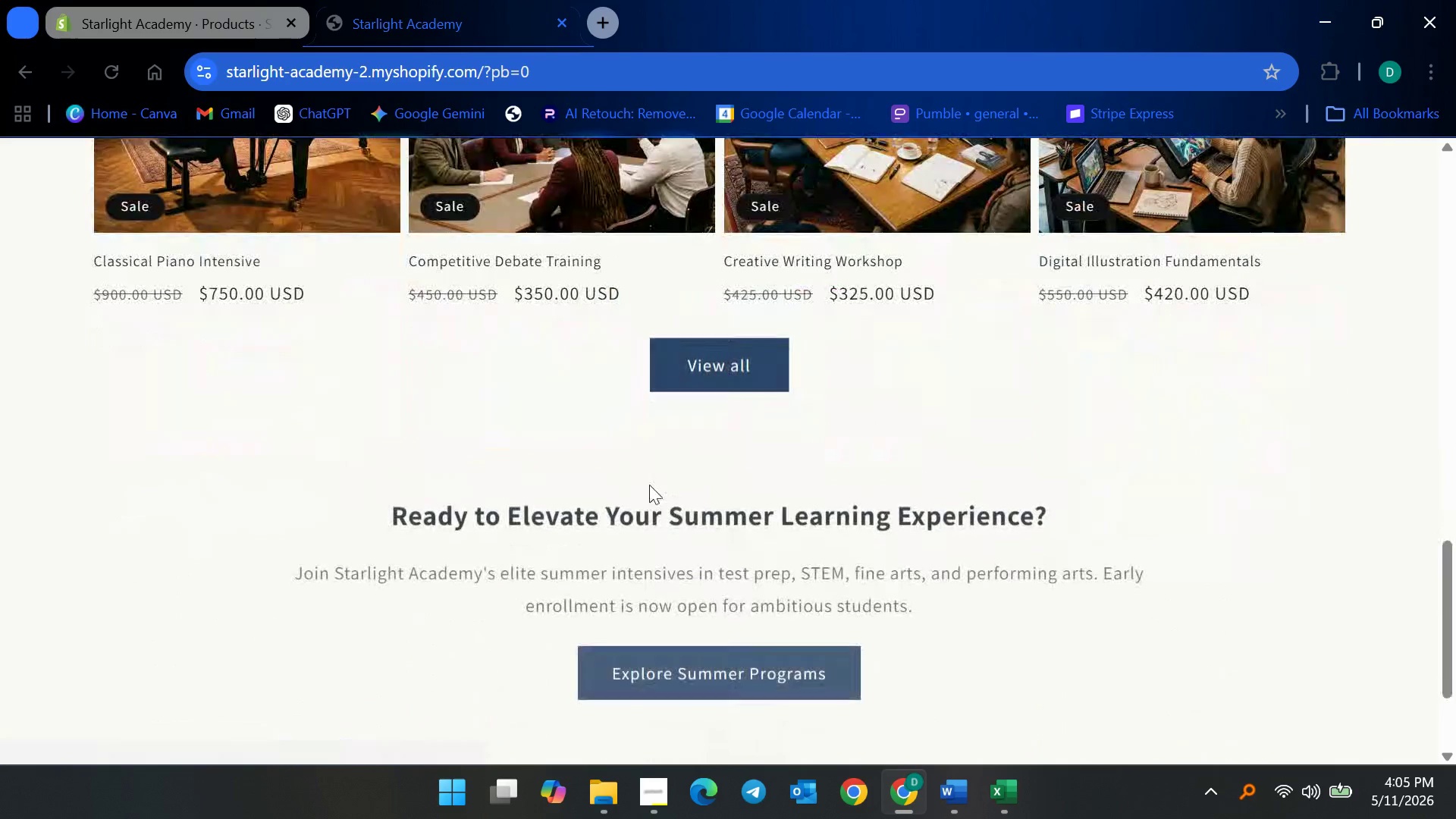 
scroll: coordinate [823, 448], scroll_direction: down, amount: 2.0
 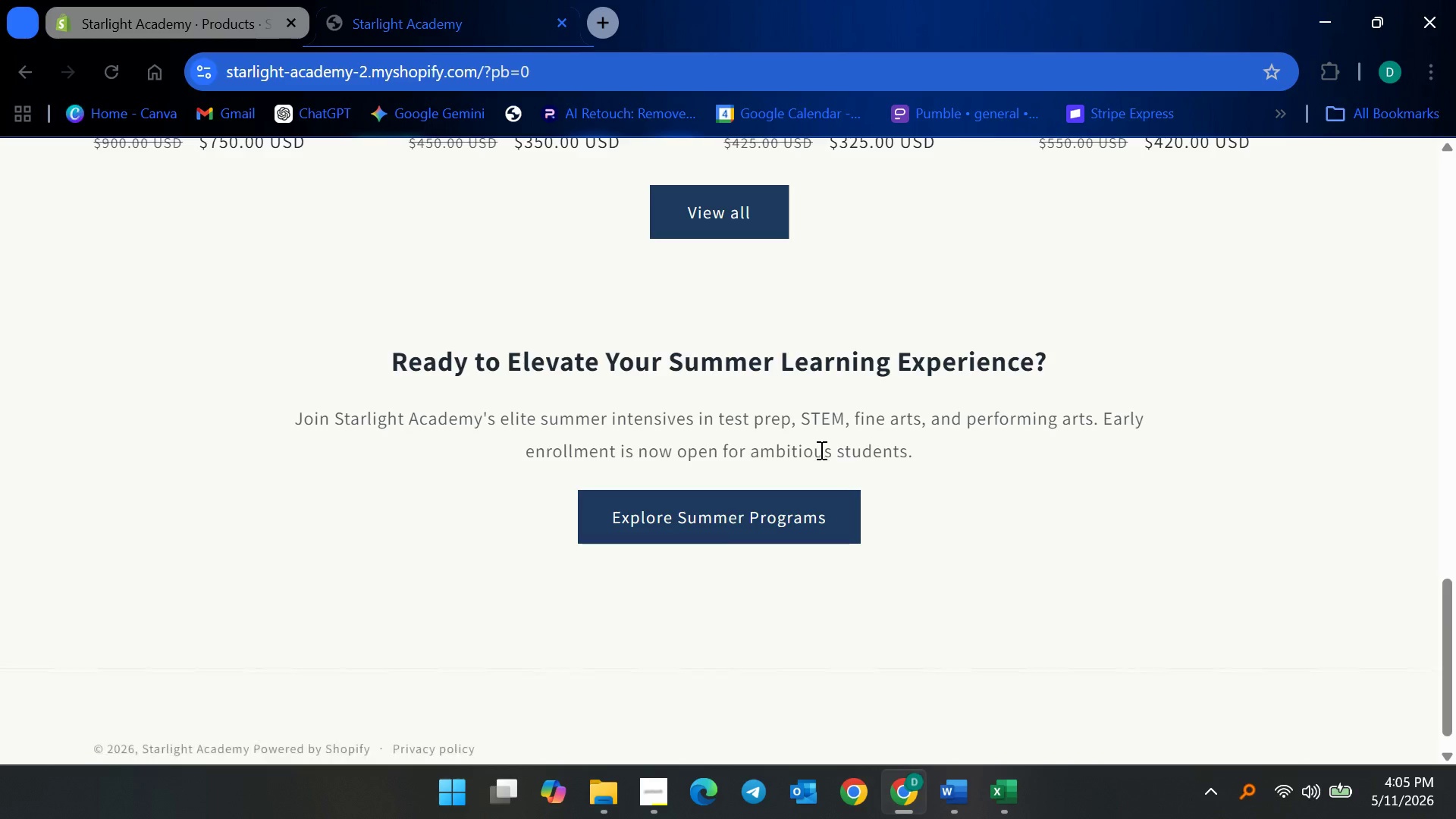 
scroll: coordinate [820, 452], scroll_direction: up, amount: 3.0
 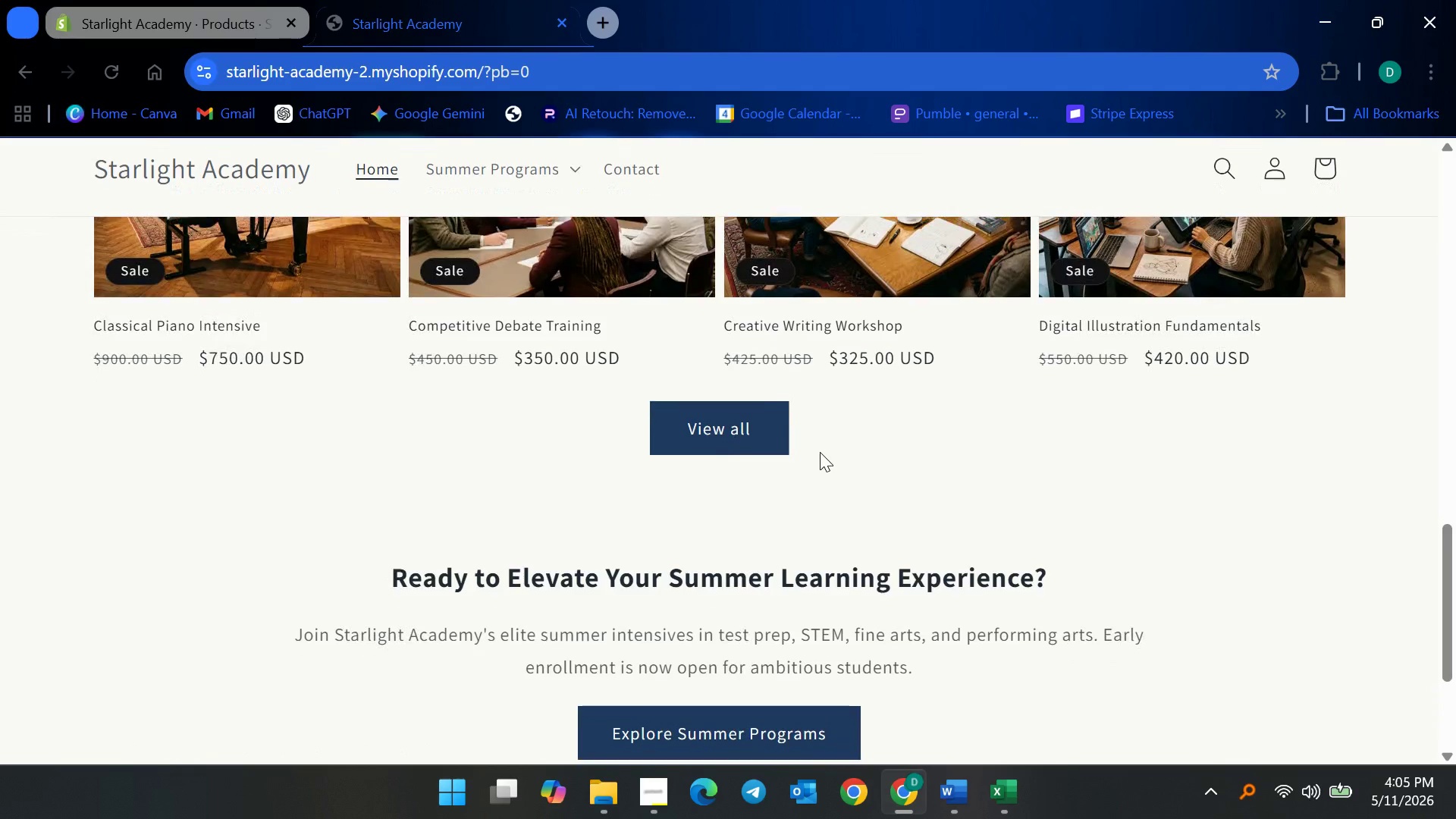 
scroll: coordinate [820, 452], scroll_direction: down, amount: 4.0
 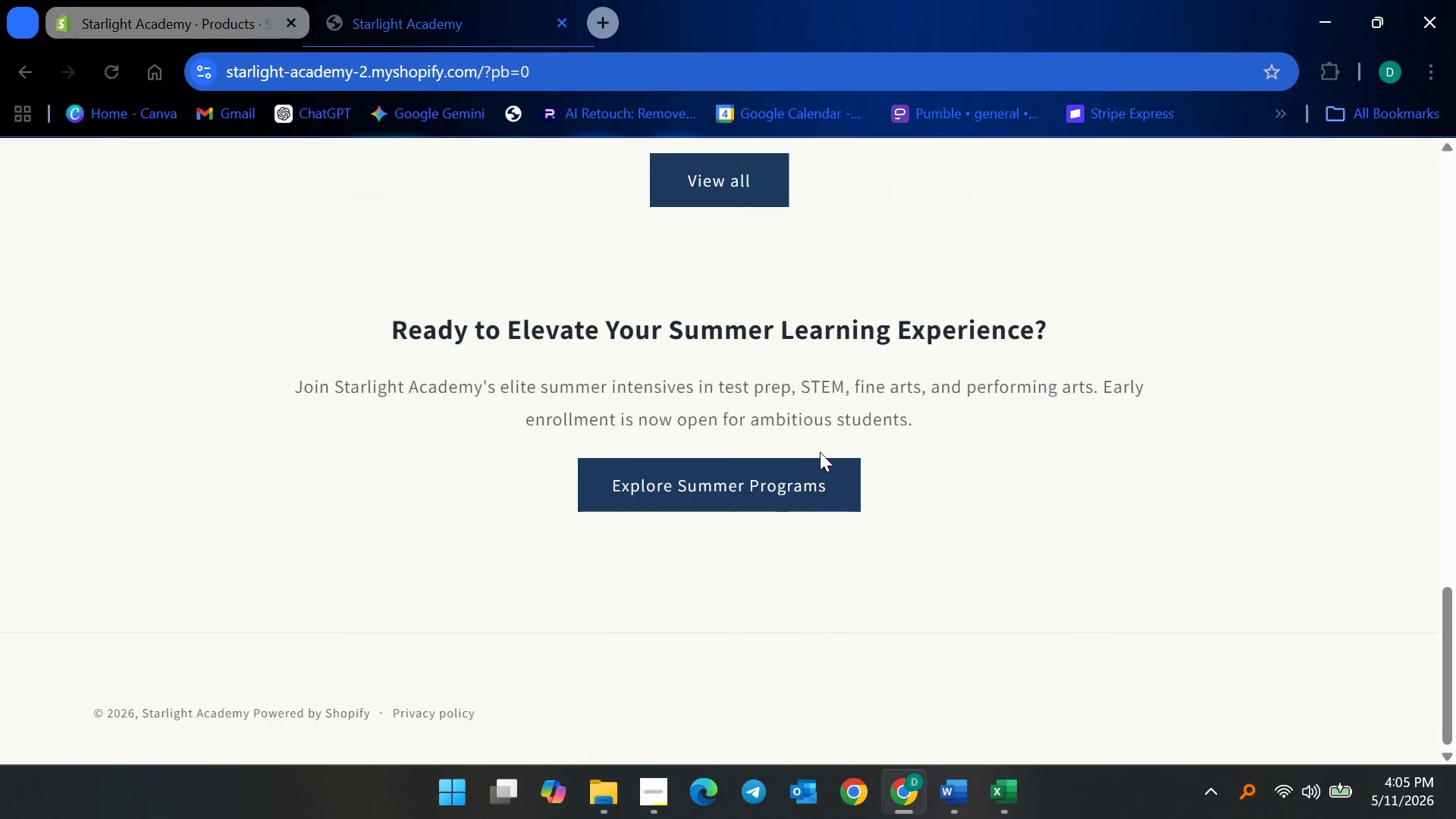 
scroll: coordinate [820, 452], scroll_direction: up, amount: 3.0
 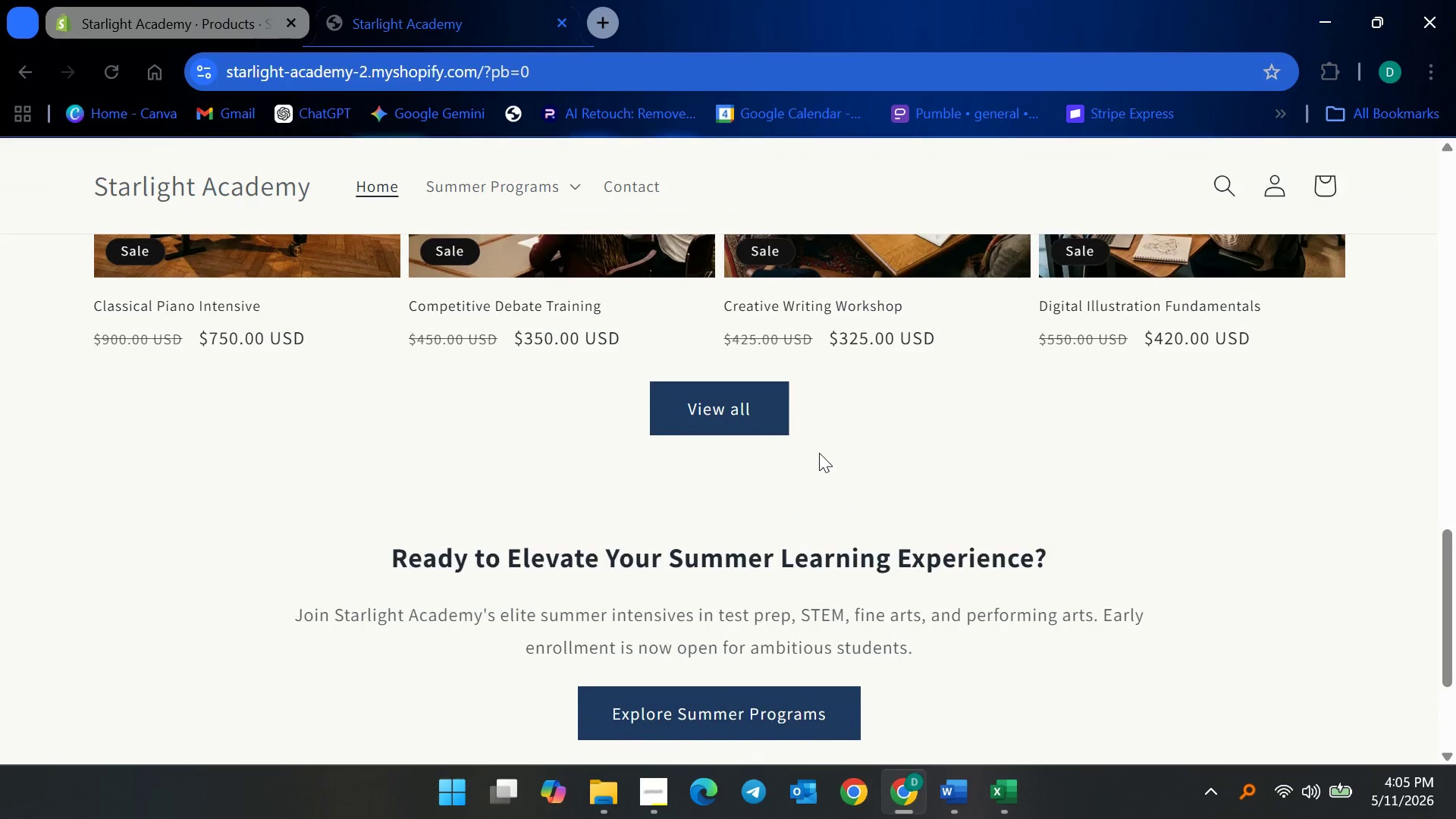 
scroll: coordinate [819, 453], scroll_direction: none, amount: 0.0
 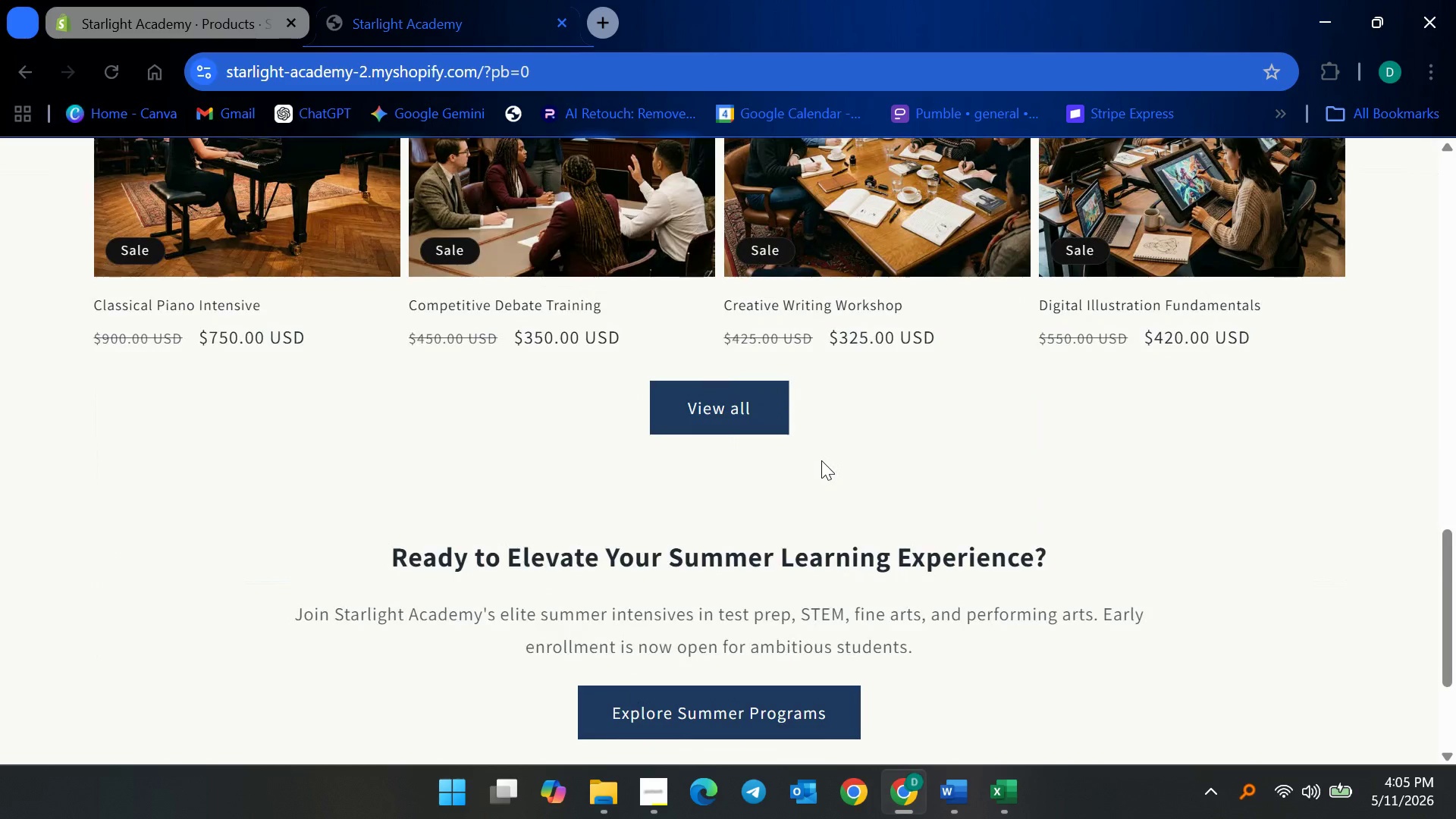 
scroll: coordinate [821, 460], scroll_direction: down, amount: 1.0
 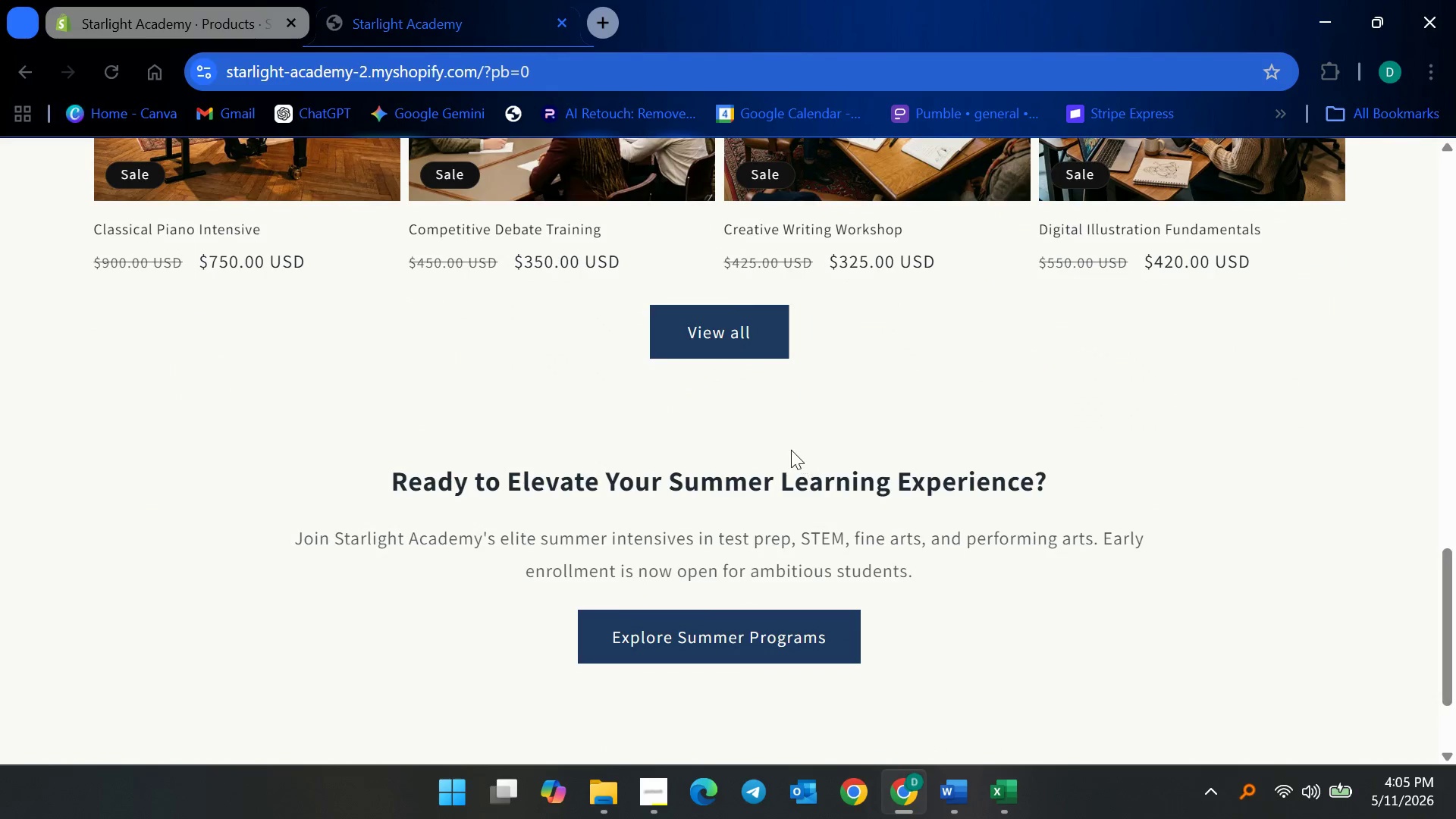 
left_click([791, 450])
 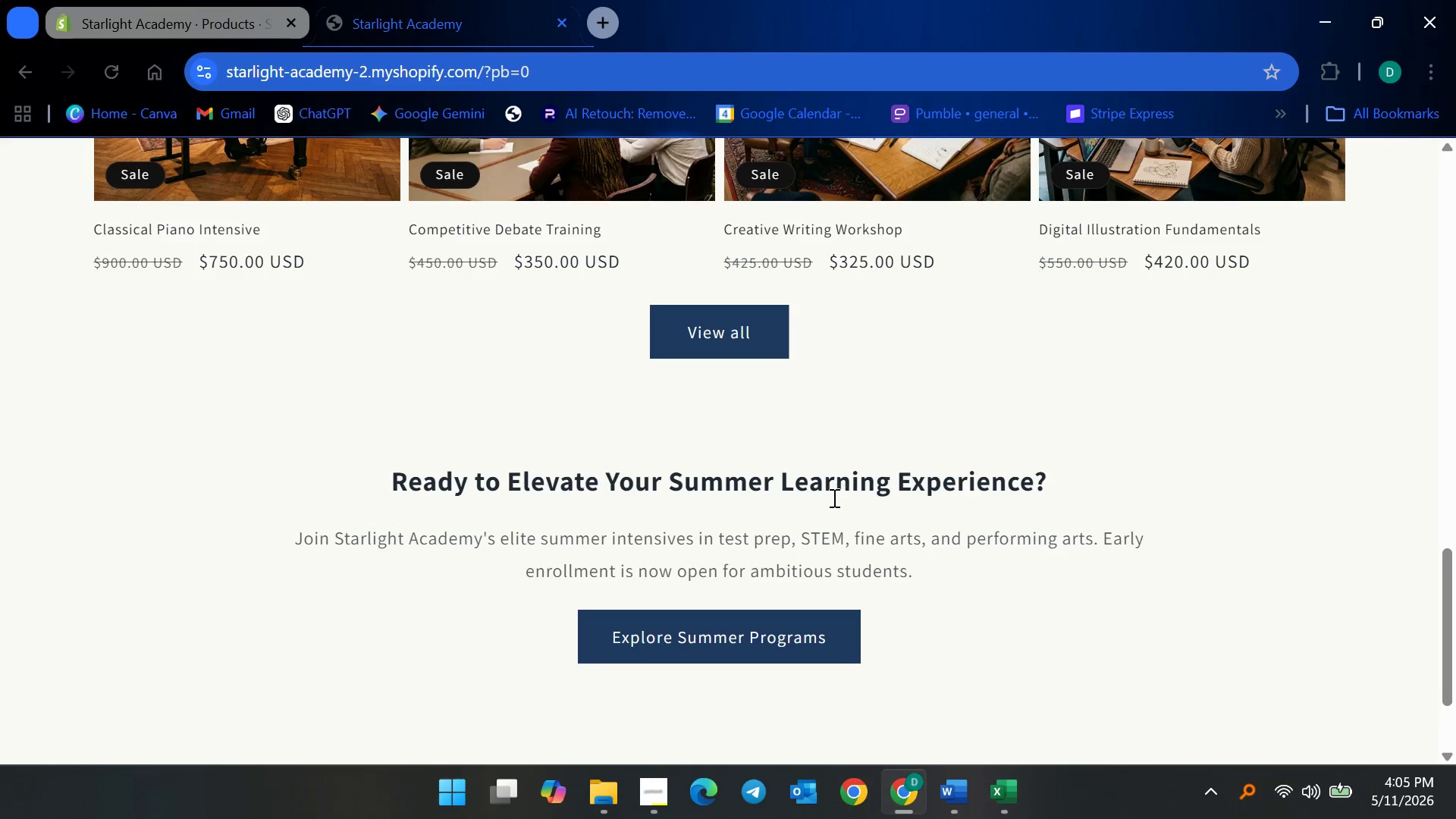 
scroll: coordinate [767, 529], scroll_direction: up, amount: 5.0
 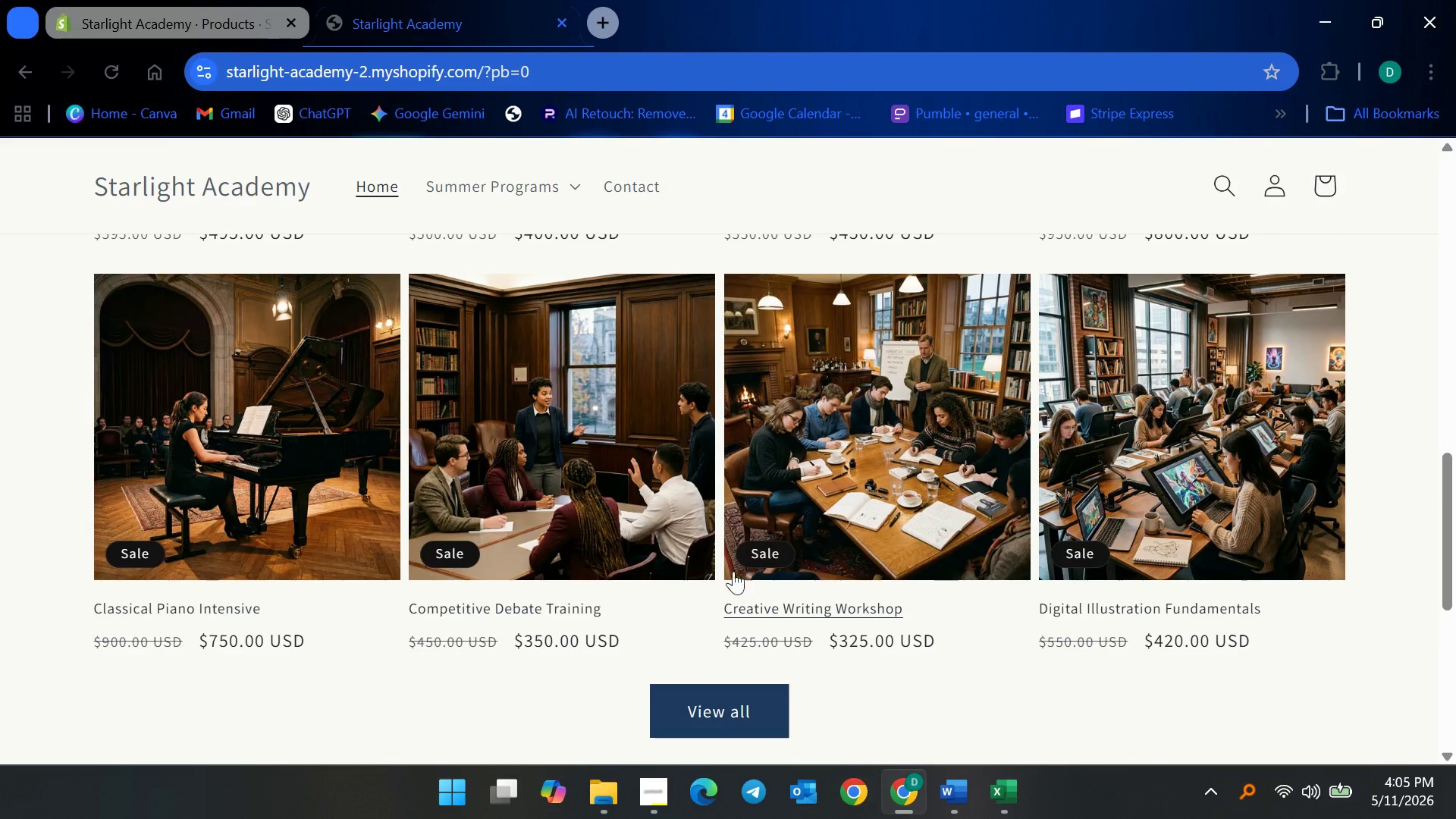 
scroll: coordinate [730, 611], scroll_direction: down, amount: 2.0
 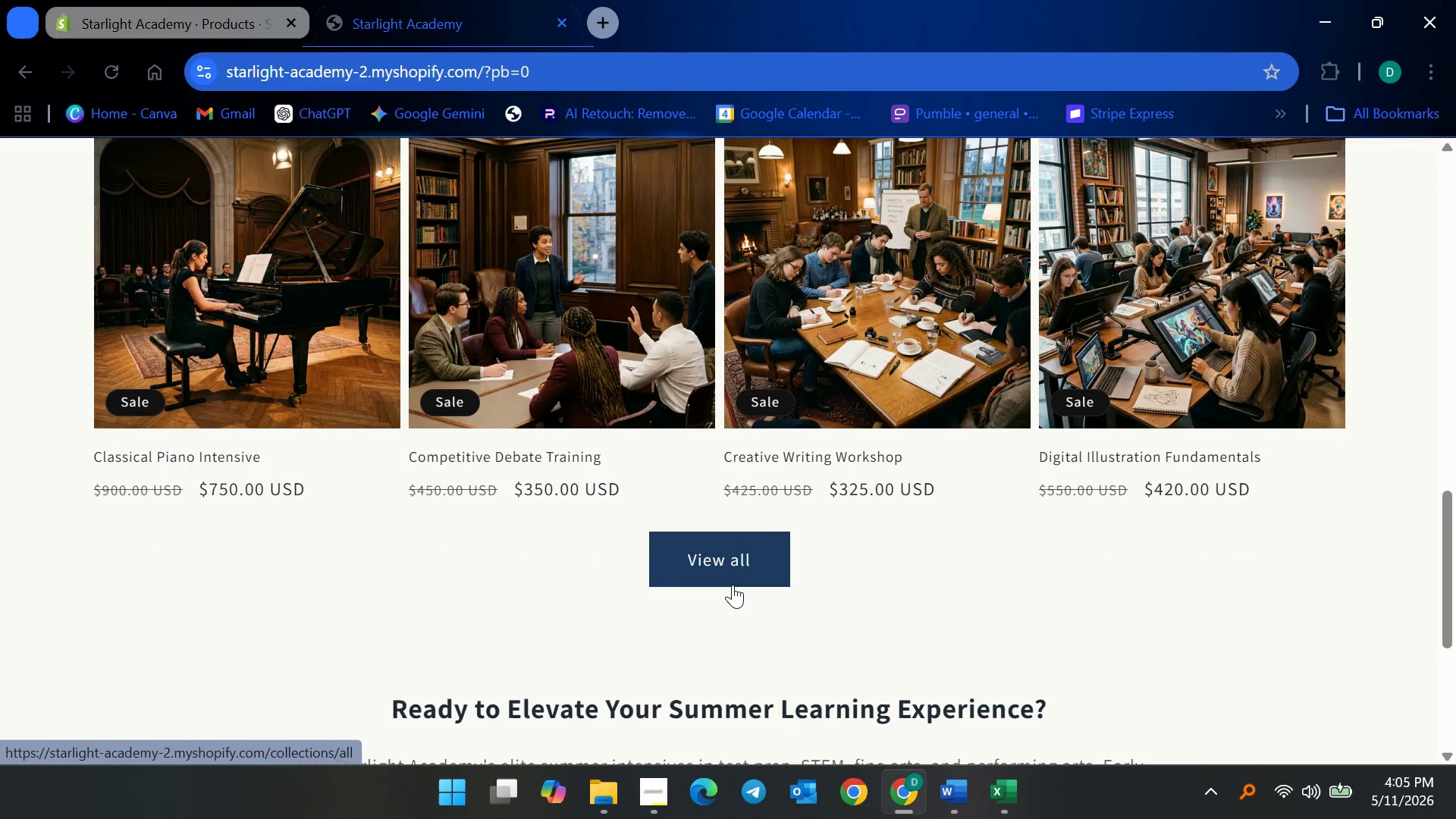 
left_click([733, 572])
 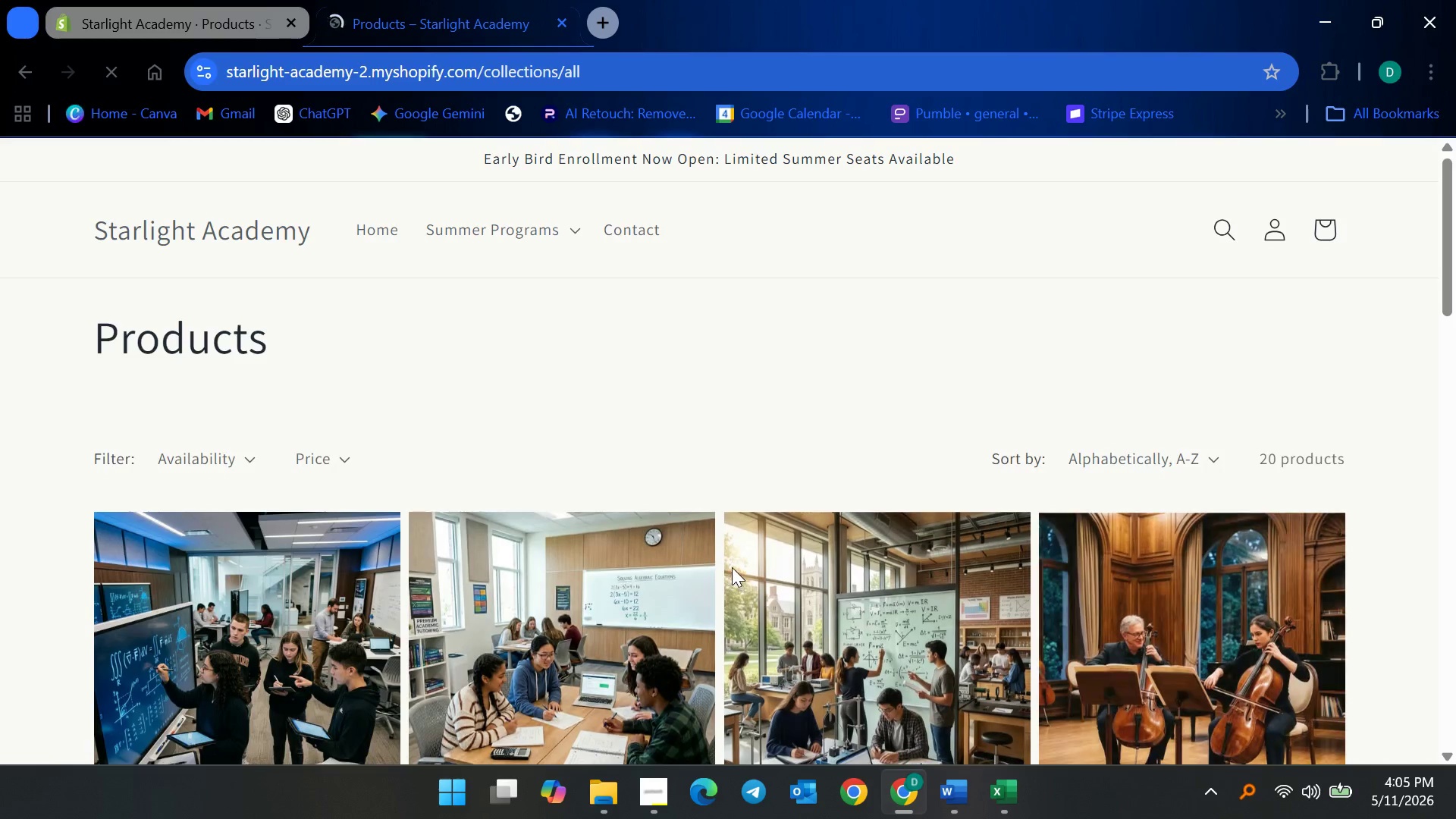 
scroll: coordinate [419, 438], scroll_direction: up, amount: 2.0
 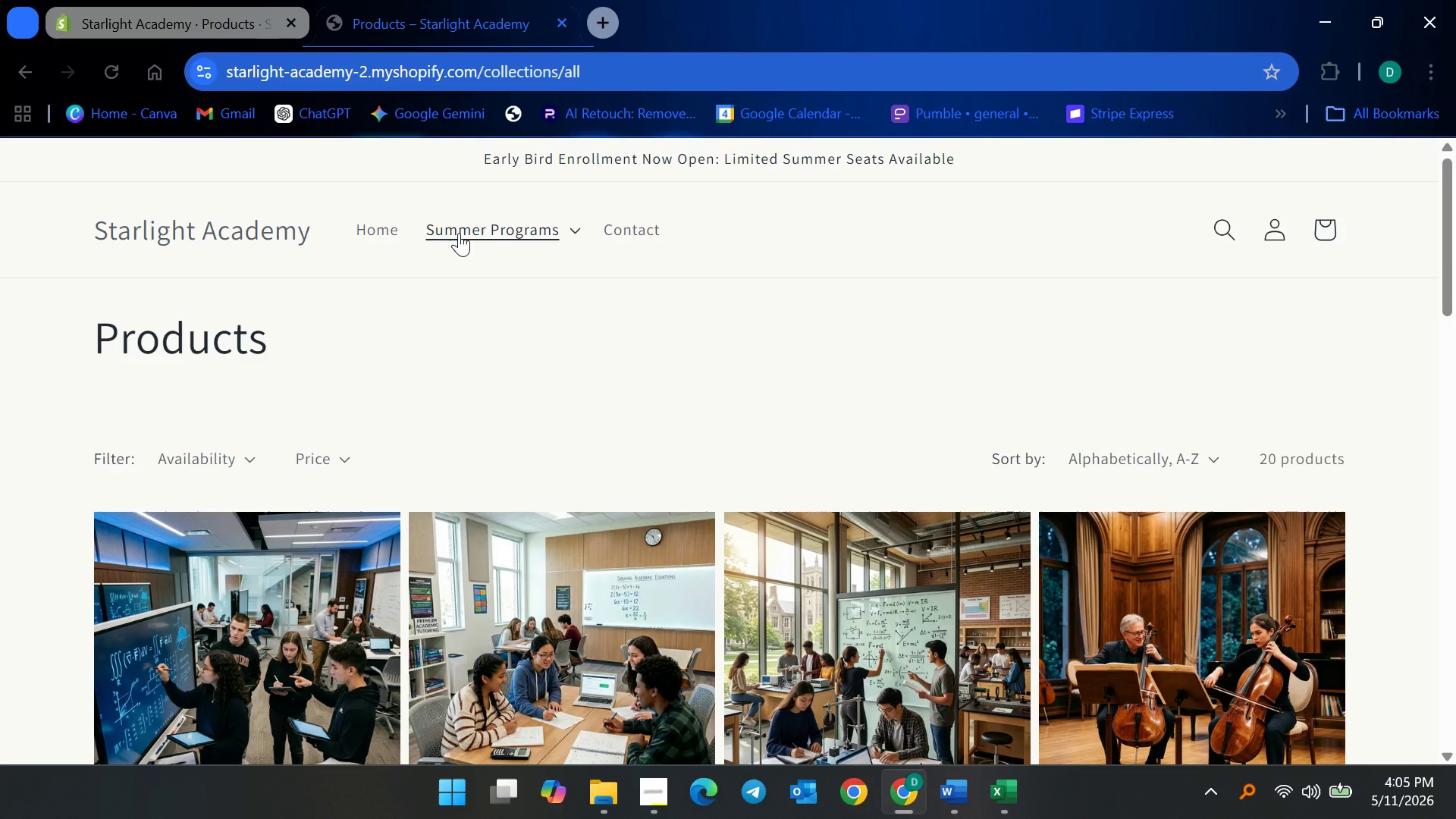 
left_click([459, 233])
 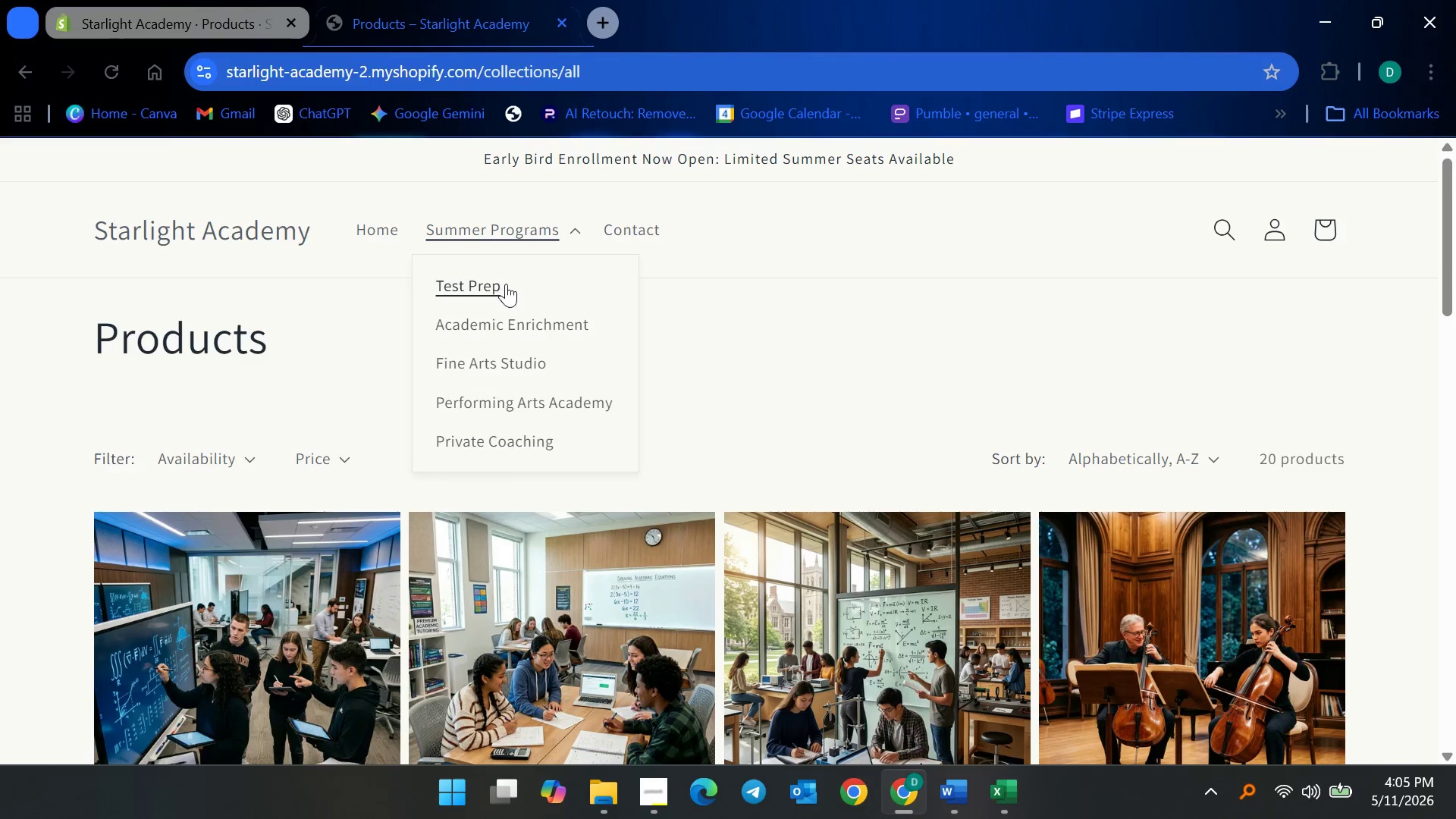 
left_click([506, 284])
 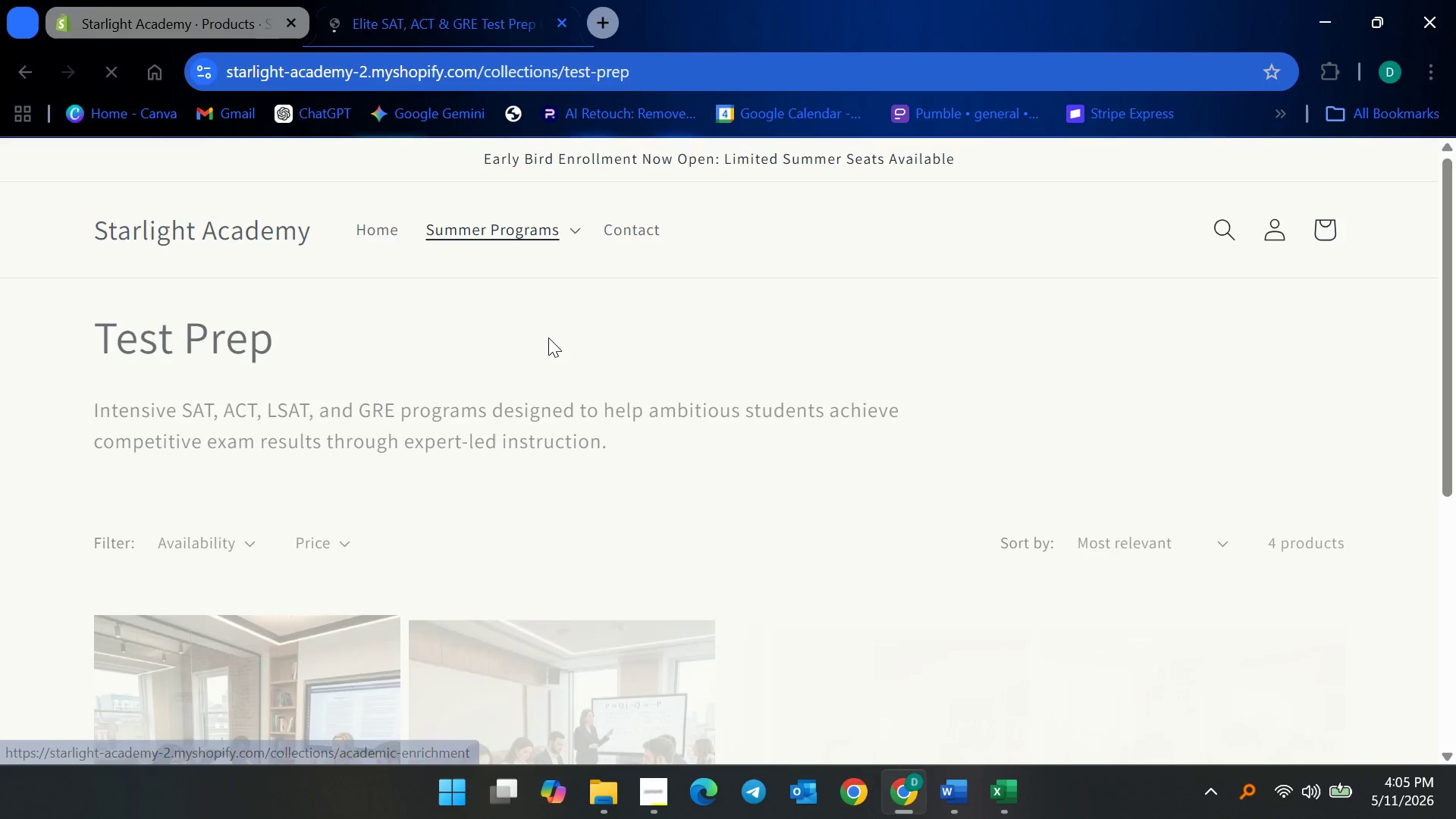 
scroll: coordinate [449, 472], scroll_direction: down, amount: 7.0
 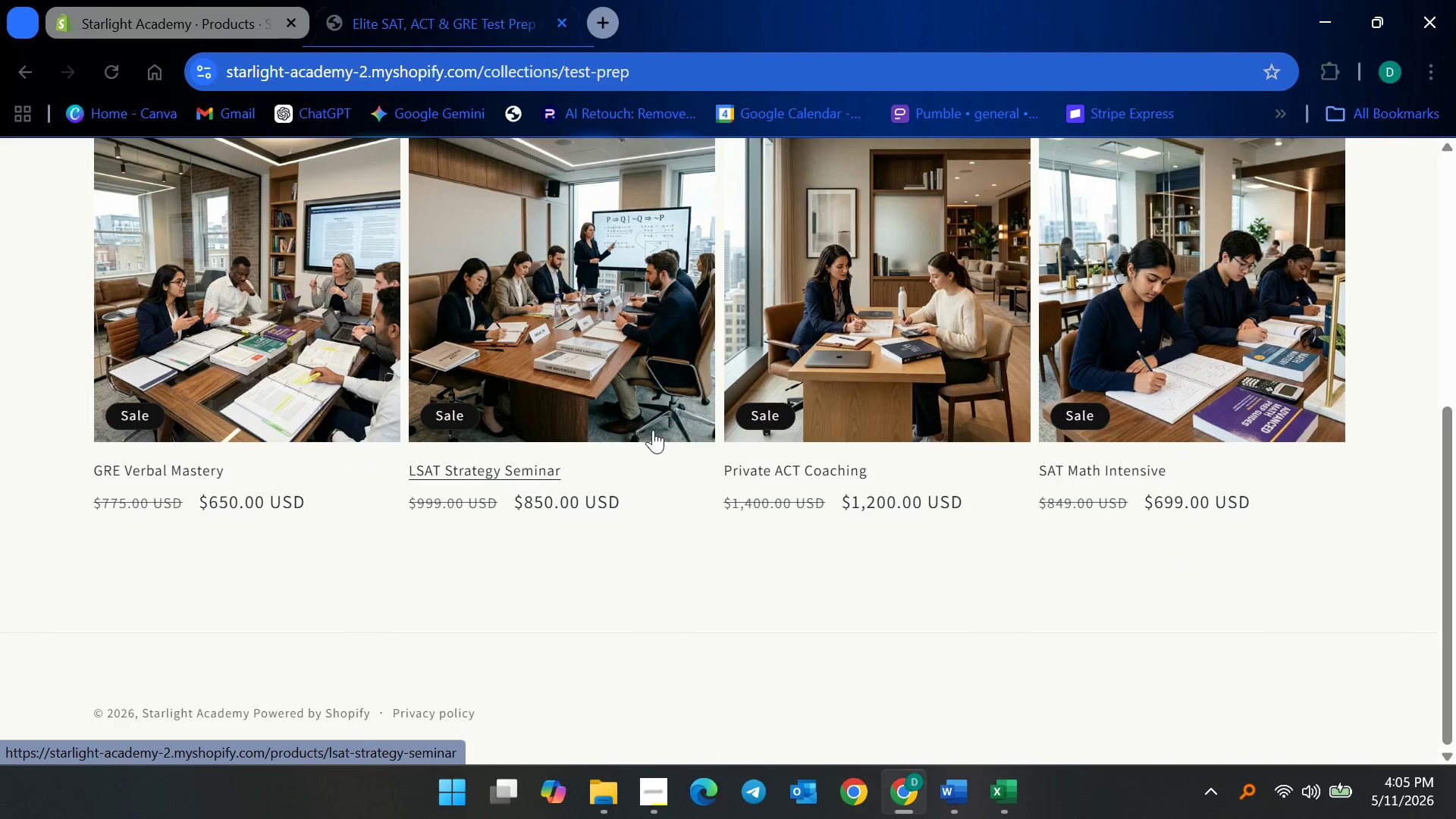 
left_click([295, 308])
 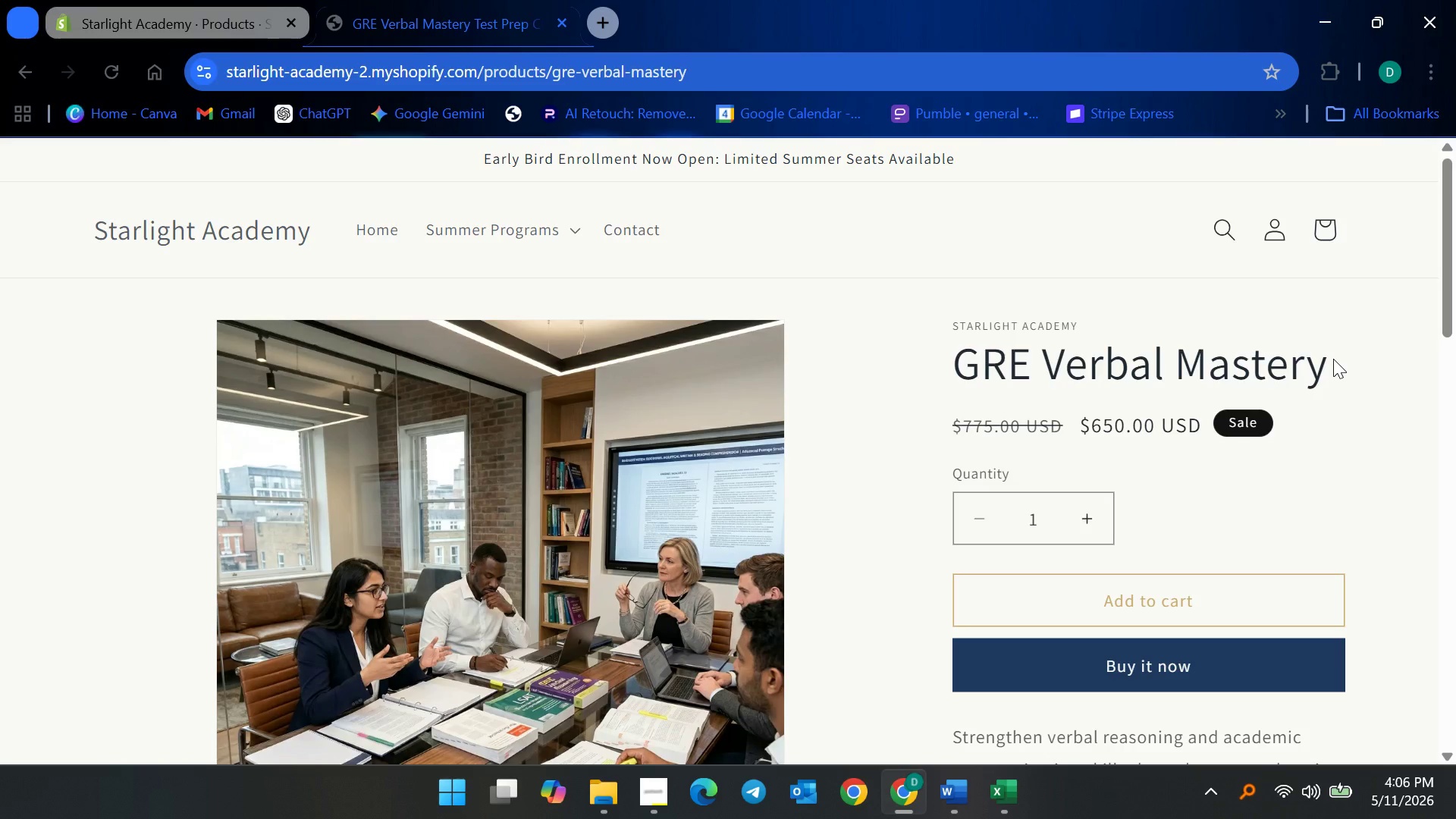 
wait(7.7)
 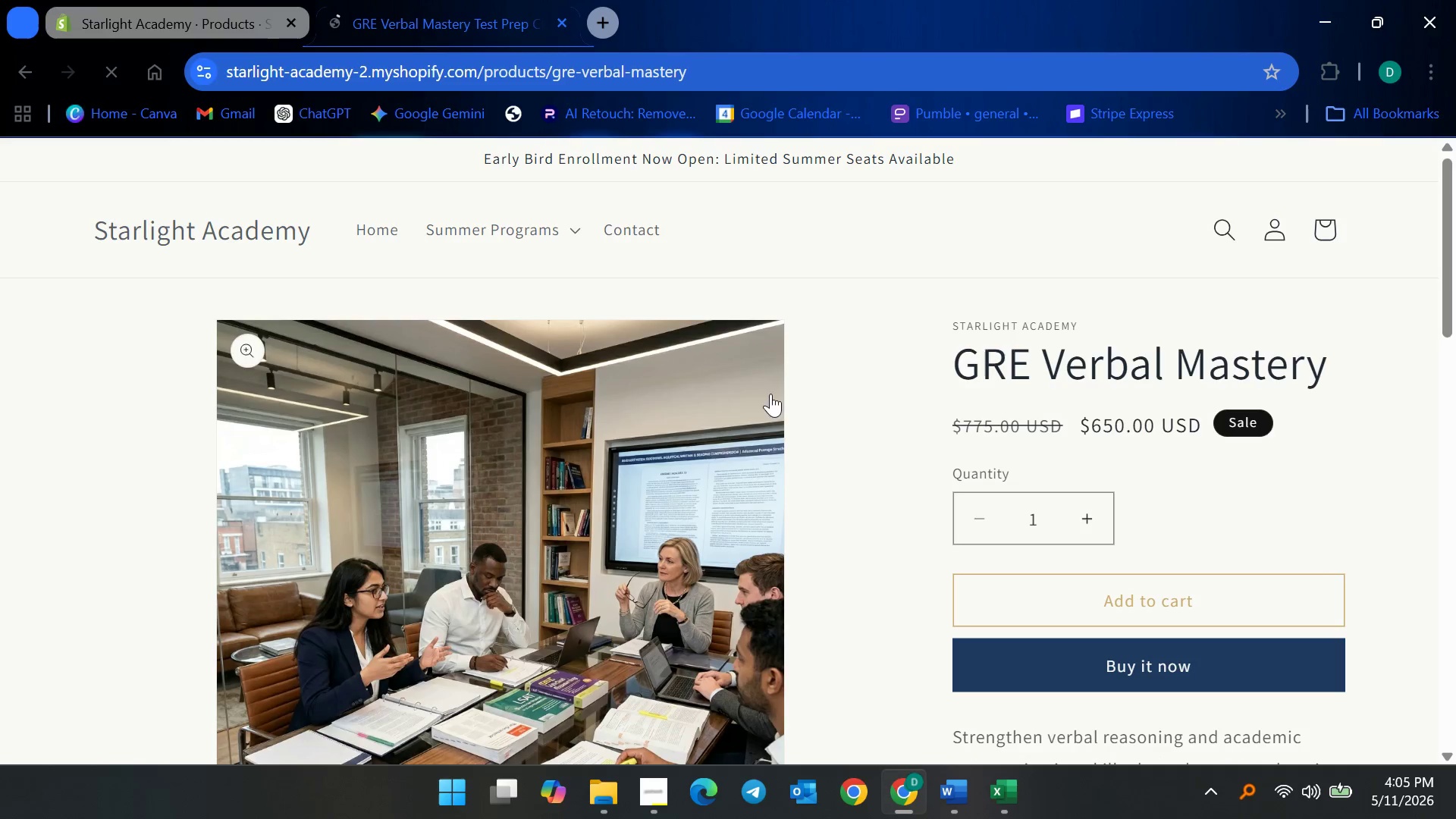 
scroll: coordinate [905, 488], scroll_direction: down, amount: 26.0
 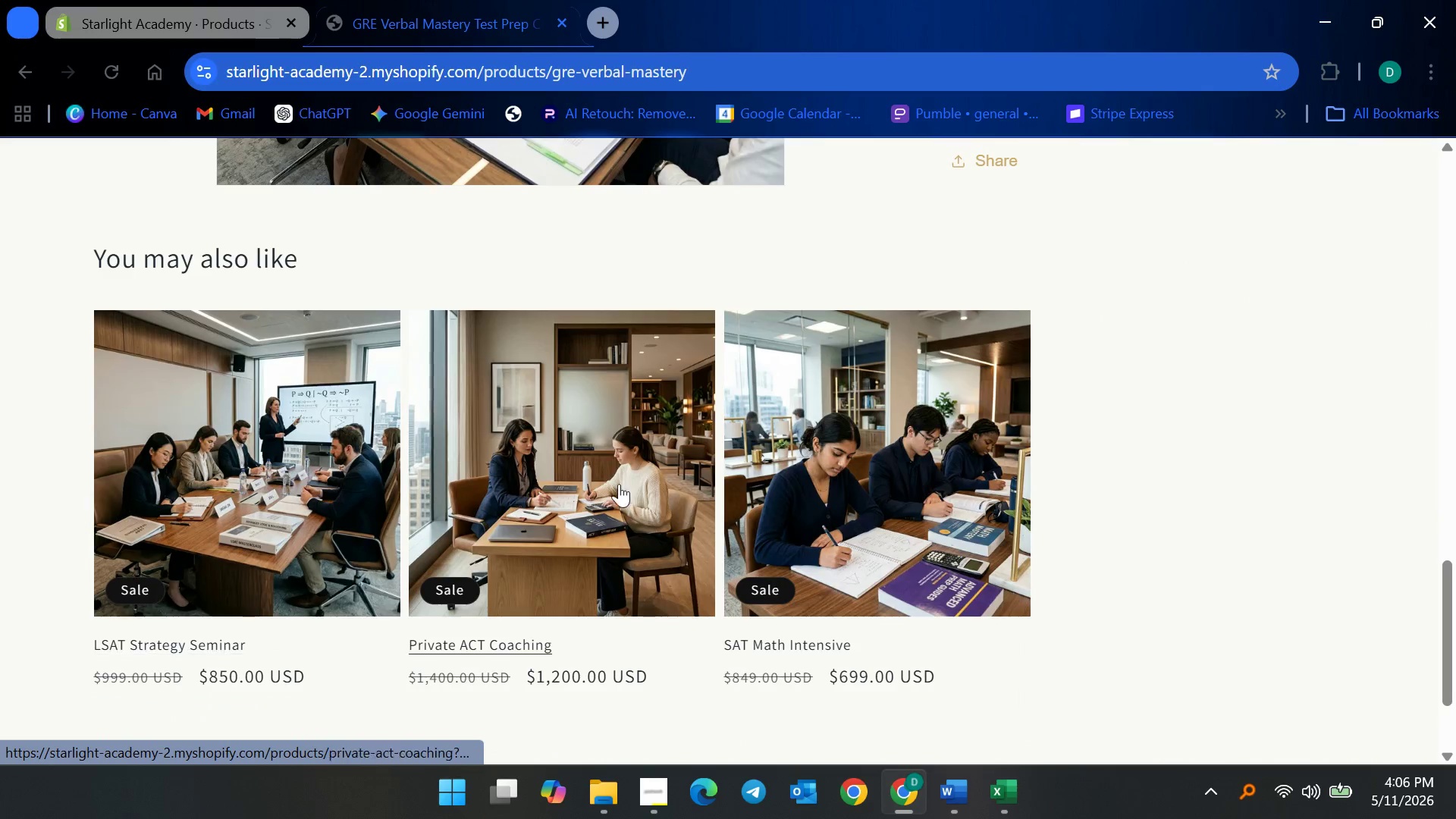 
left_click([899, 488])
 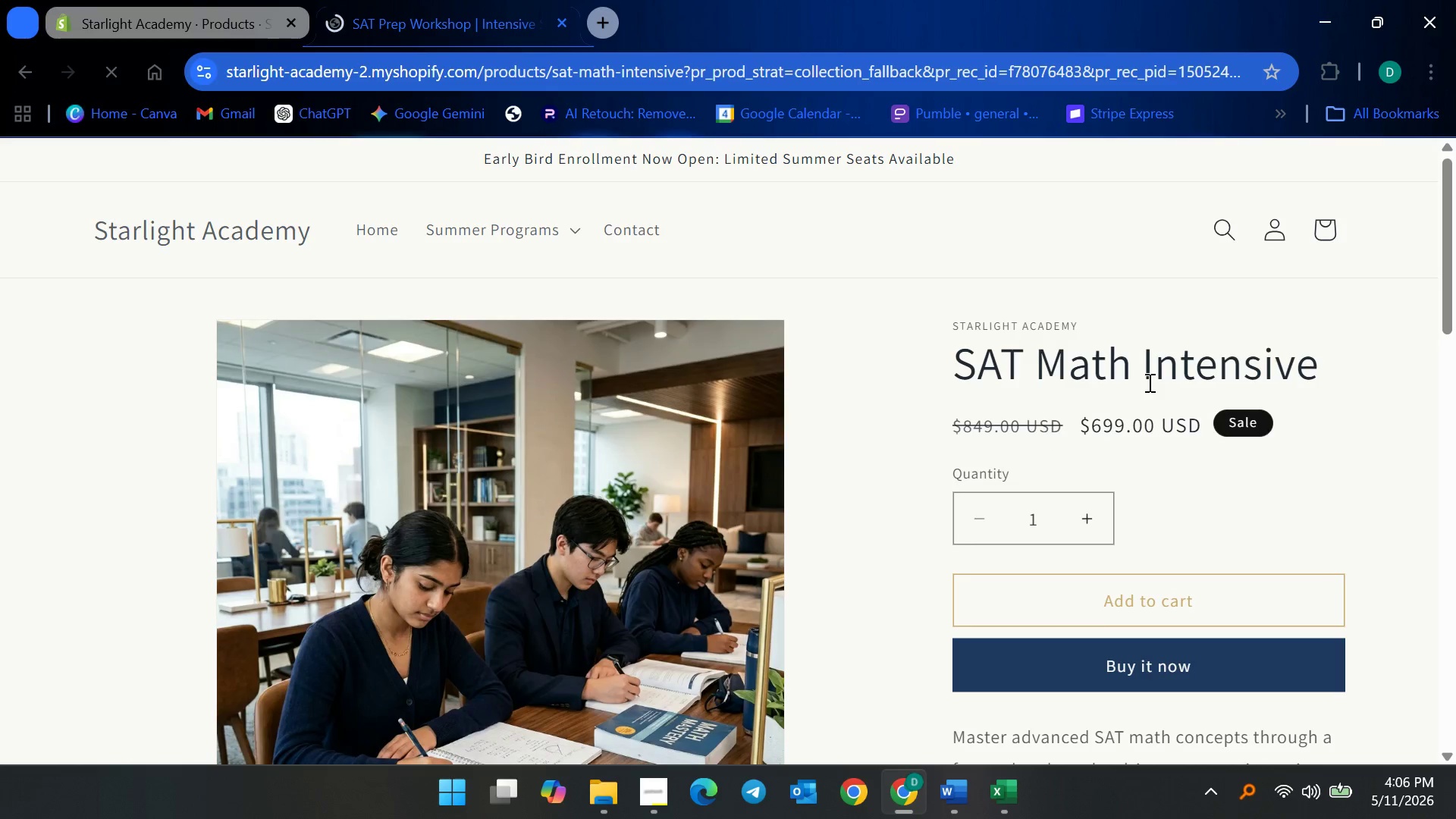 
scroll: coordinate [1150, 428], scroll_direction: up, amount: 1.0
 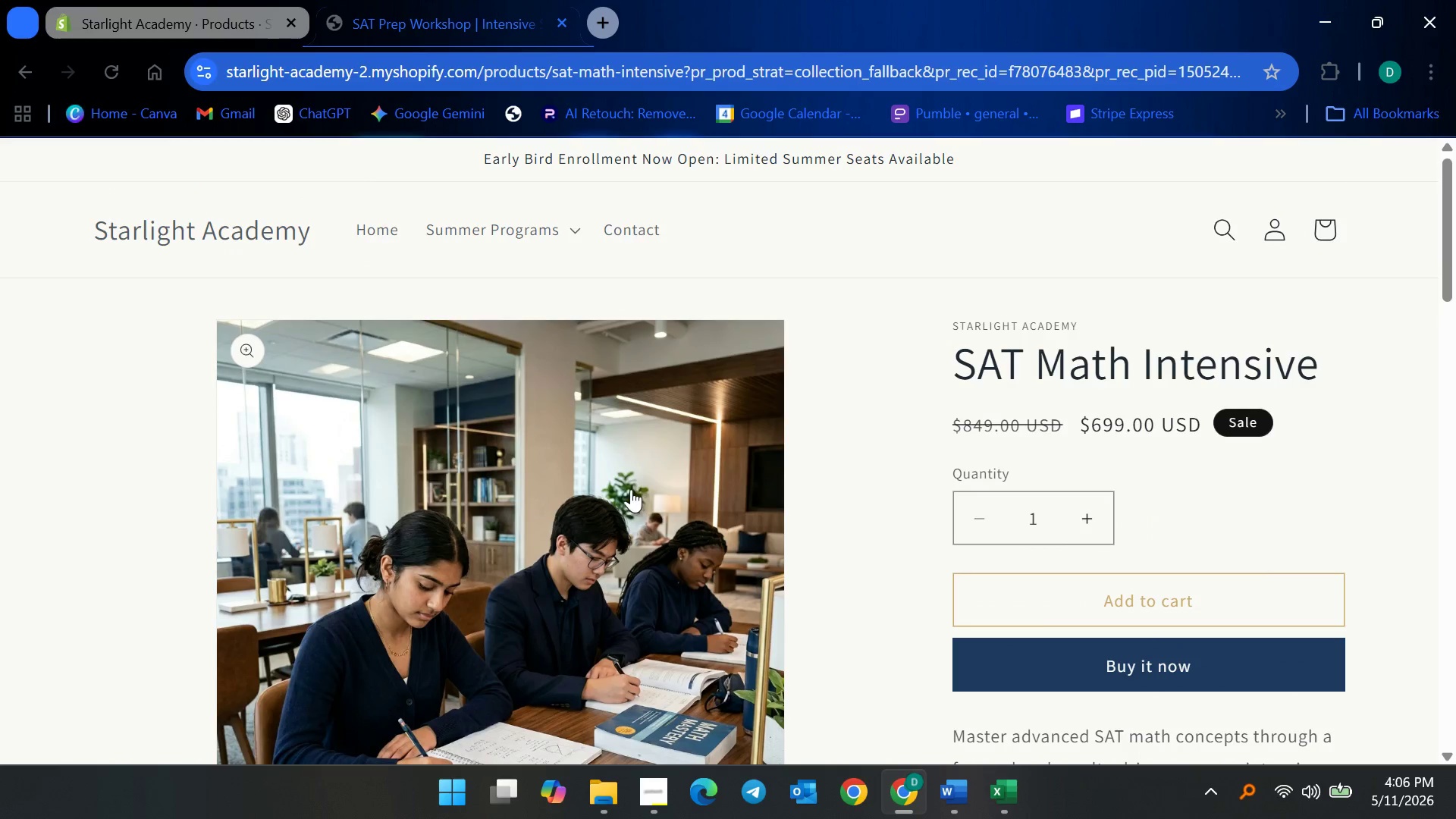 
scroll: coordinate [526, 638], scroll_direction: down, amount: 24.0
 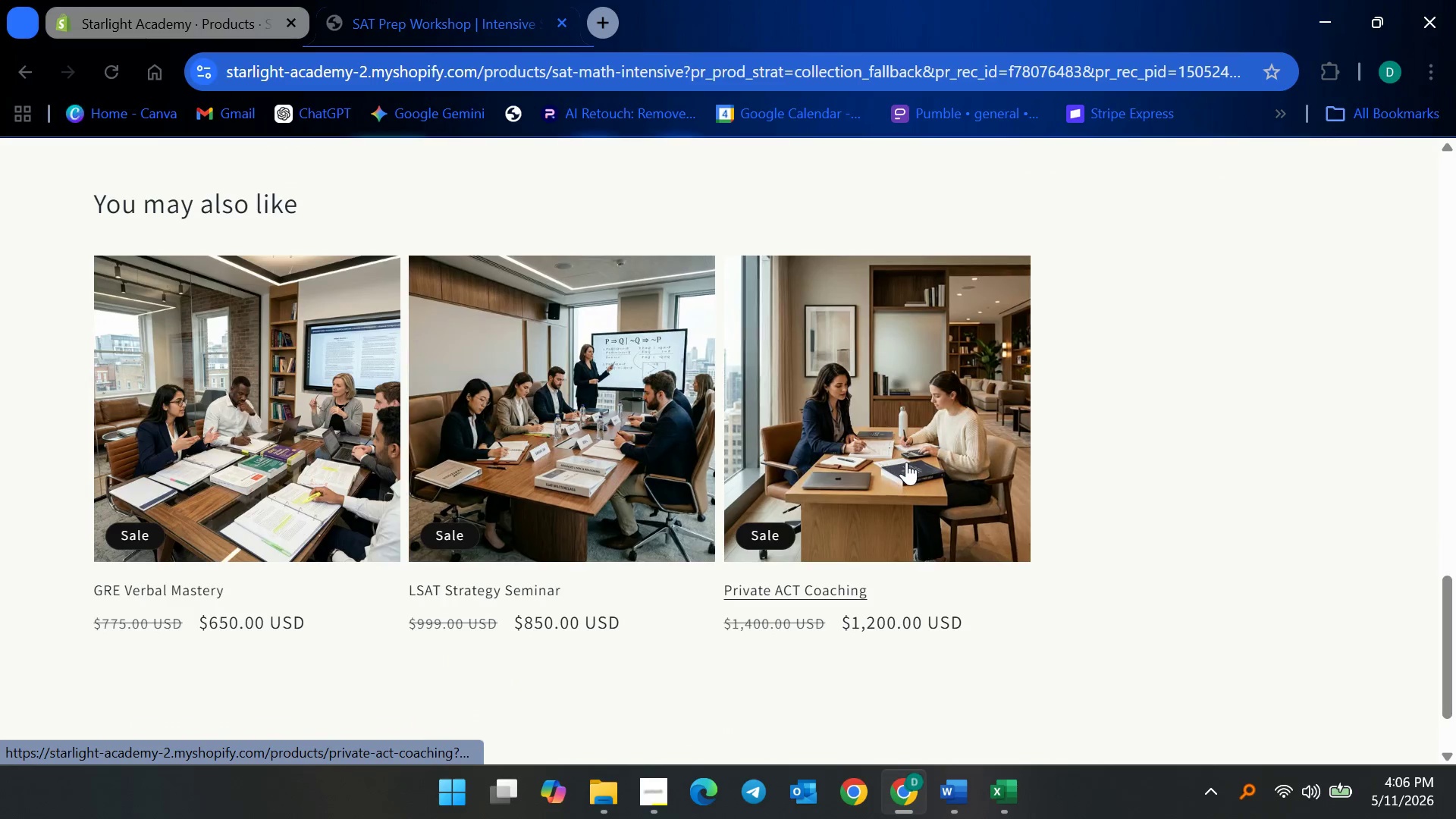 
left_click([906, 462])
 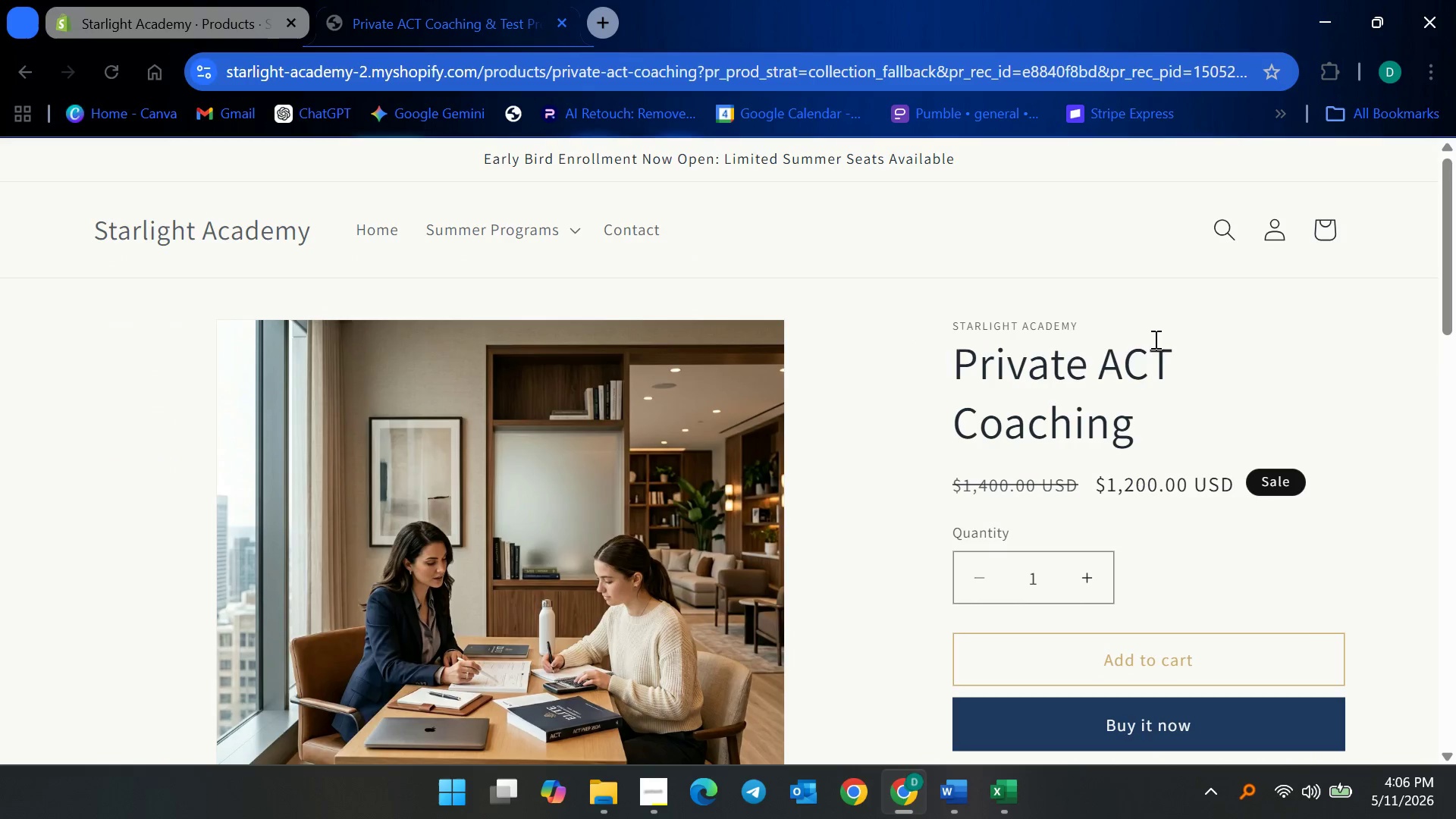 
scroll: coordinate [1086, 480], scroll_direction: down, amount: 3.0
 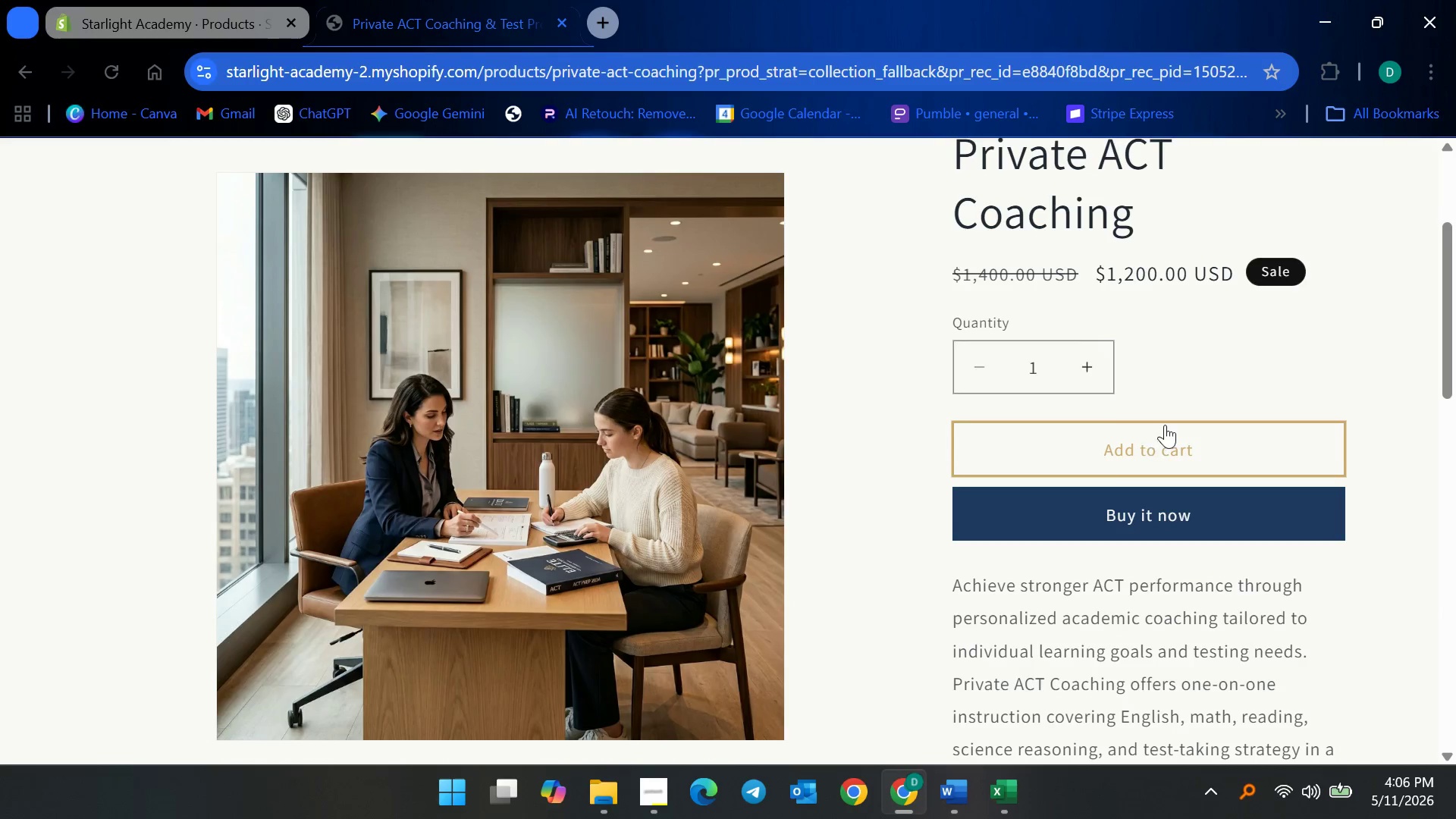 
scroll: coordinate [1163, 422], scroll_direction: none, amount: 0.0
 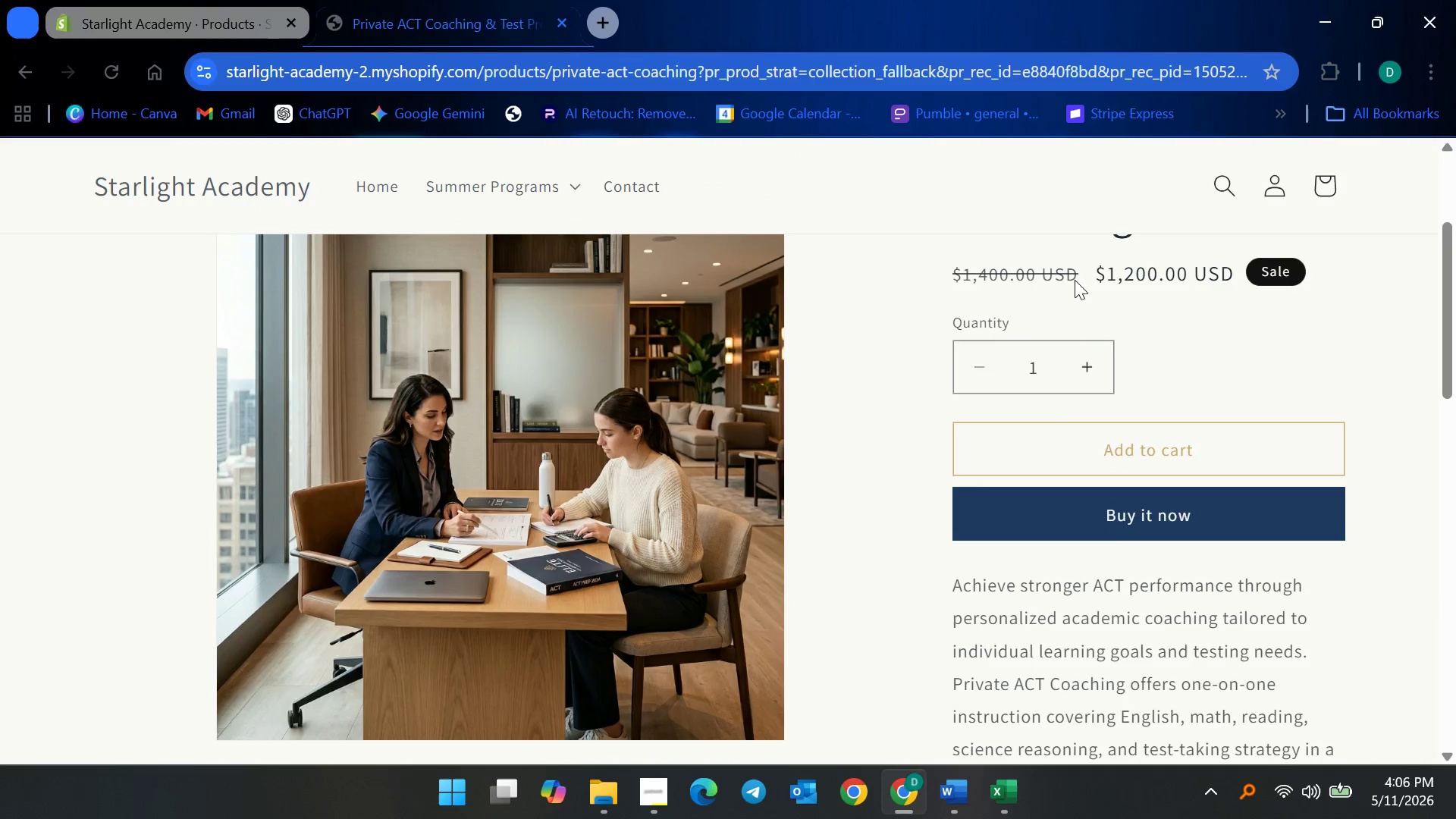 
scroll: coordinate [1021, 311], scroll_direction: up, amount: 1.0
 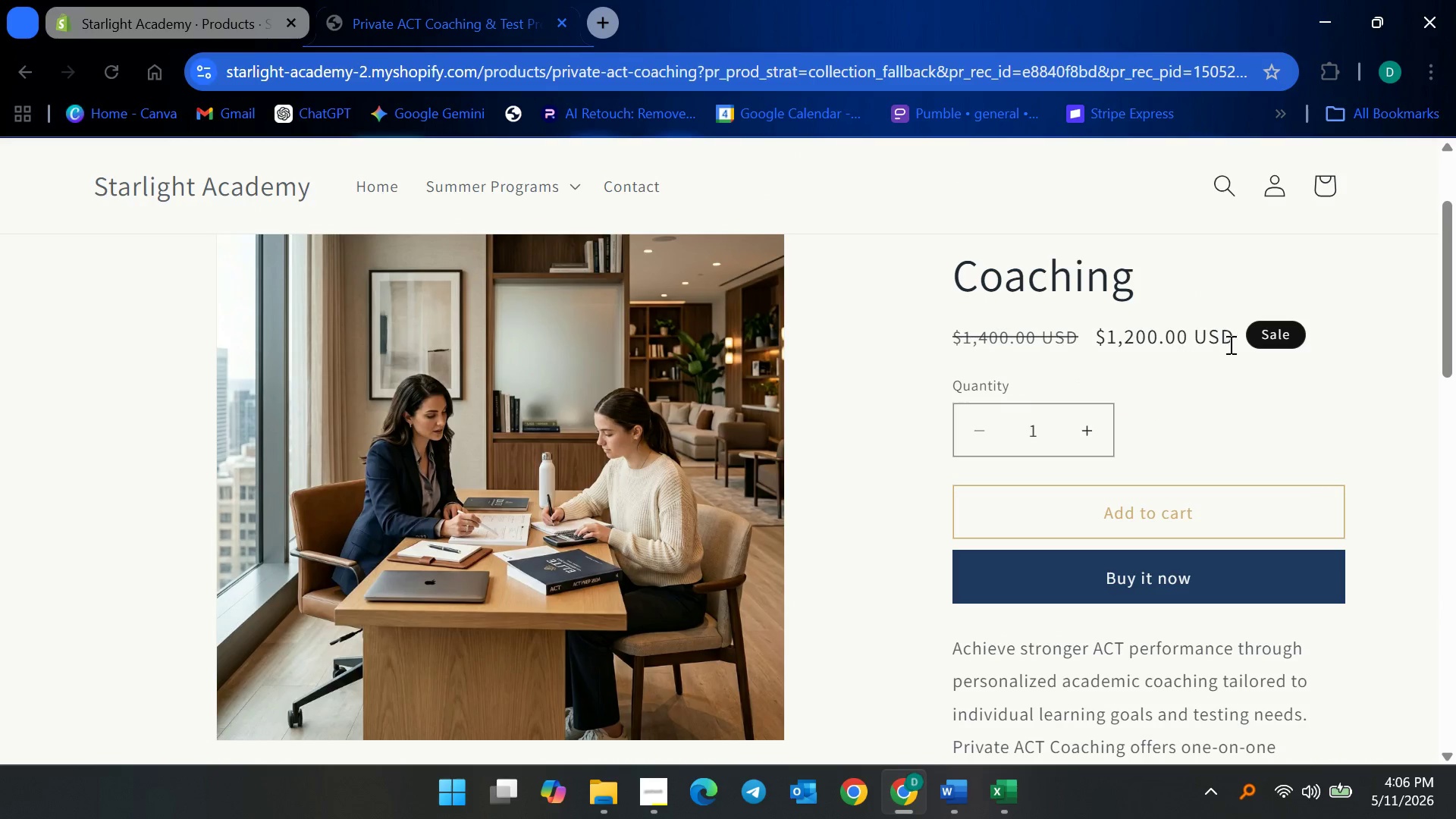 
scroll: coordinate [1065, 575], scroll_direction: down, amount: 22.0
 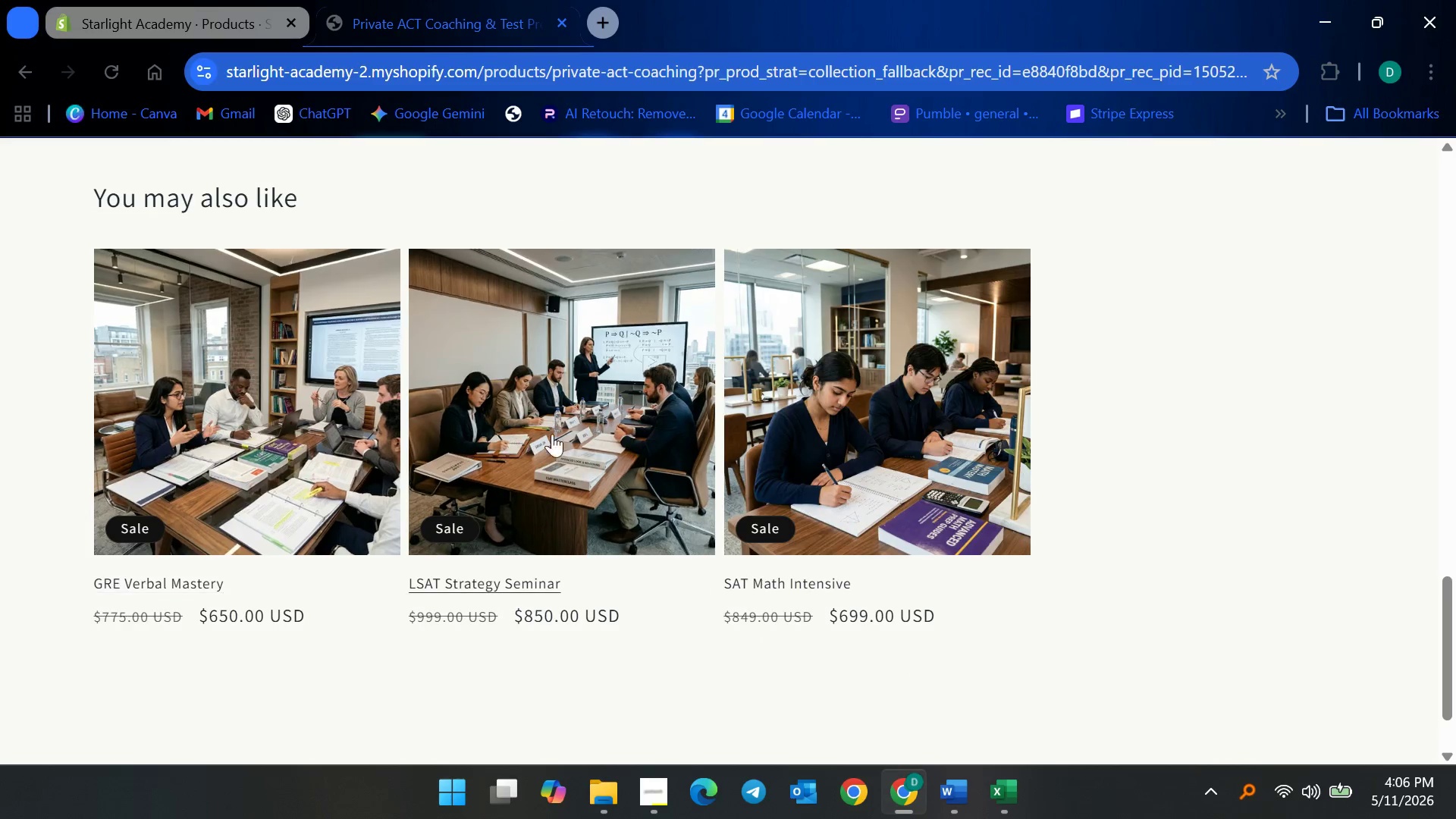 
left_click([612, 430])
 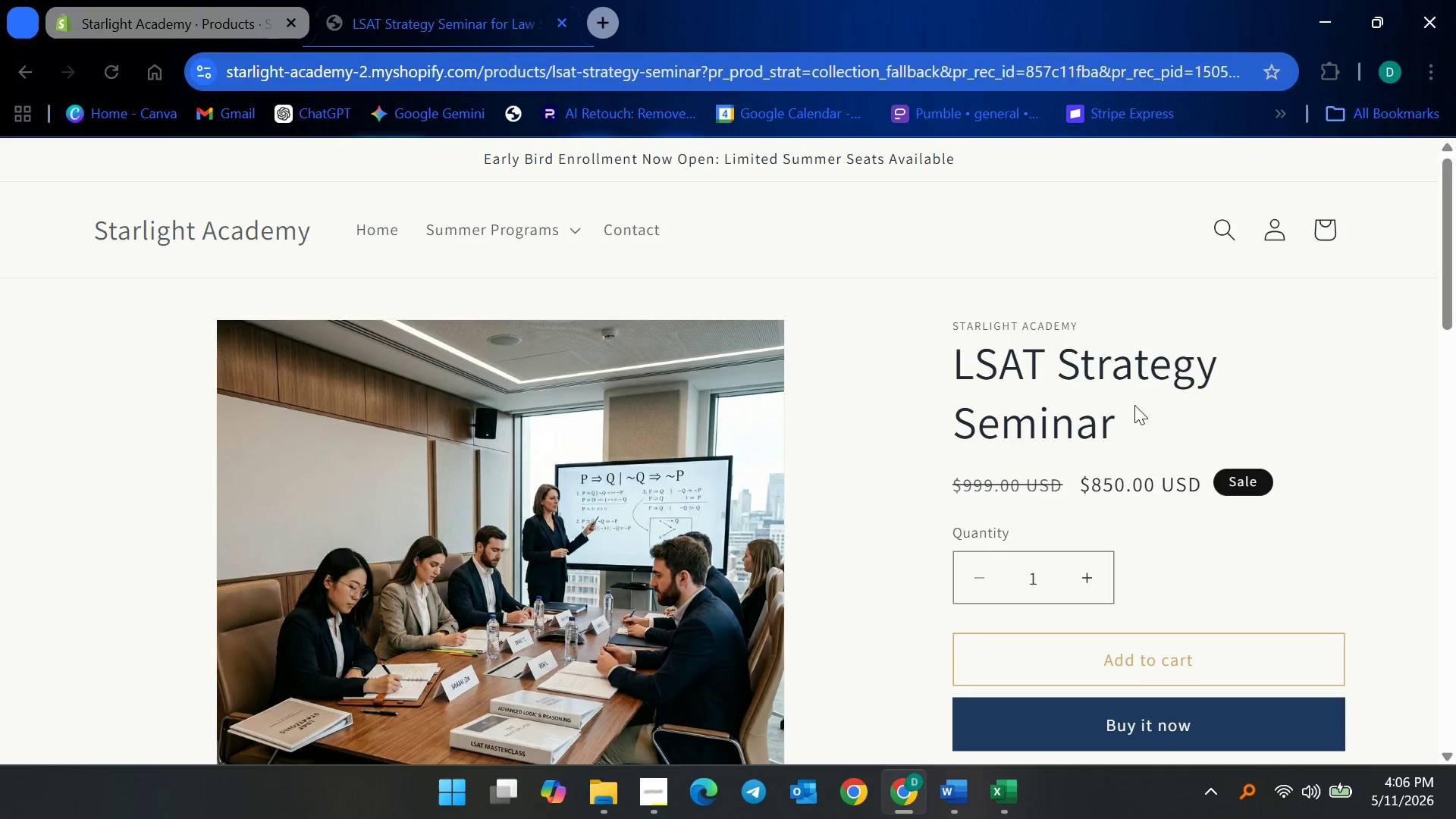 
scroll: coordinate [1056, 416], scroll_direction: none, amount: 0.0
 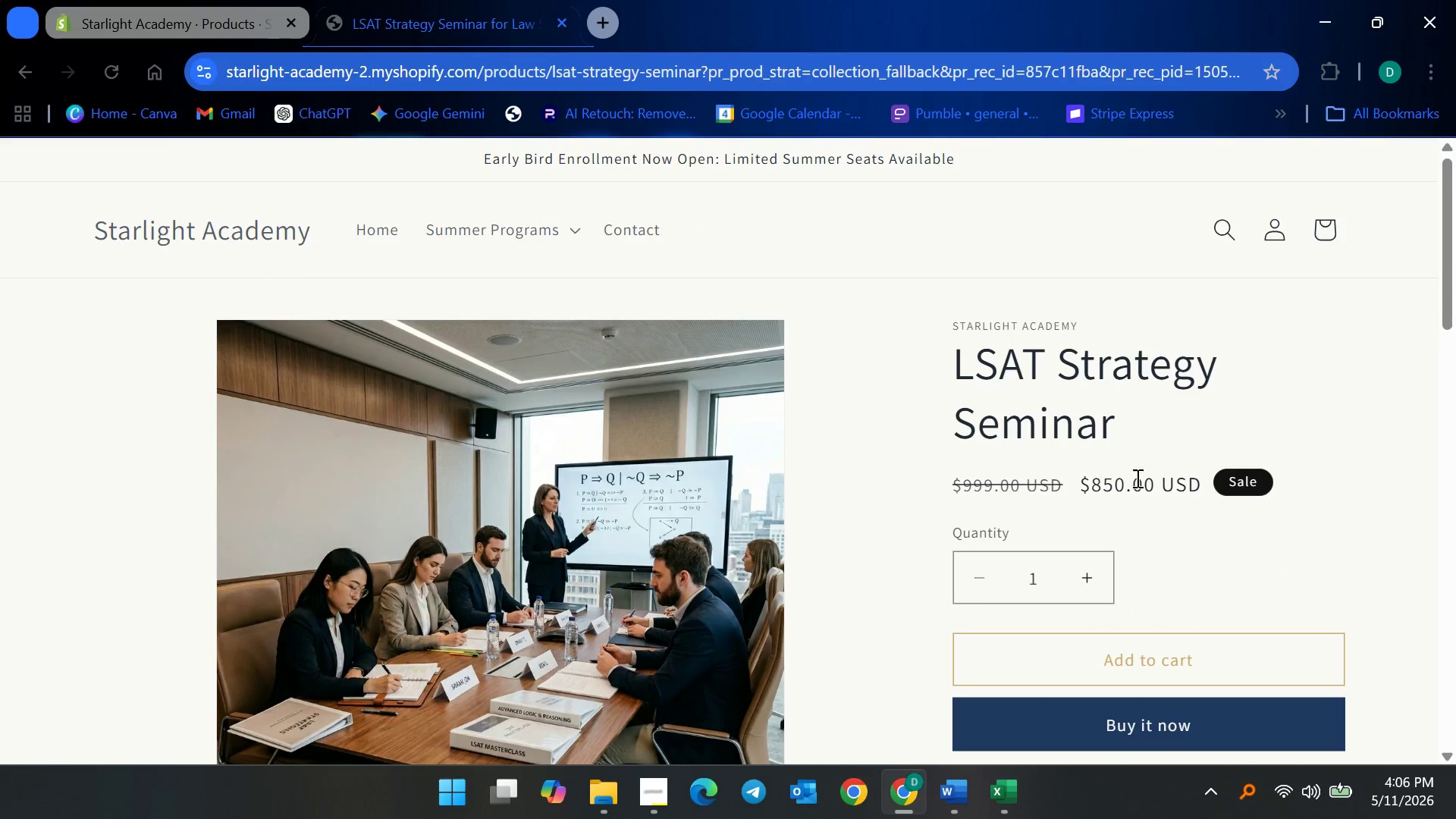 
scroll: coordinate [1080, 557], scroll_direction: down, amount: 23.0
 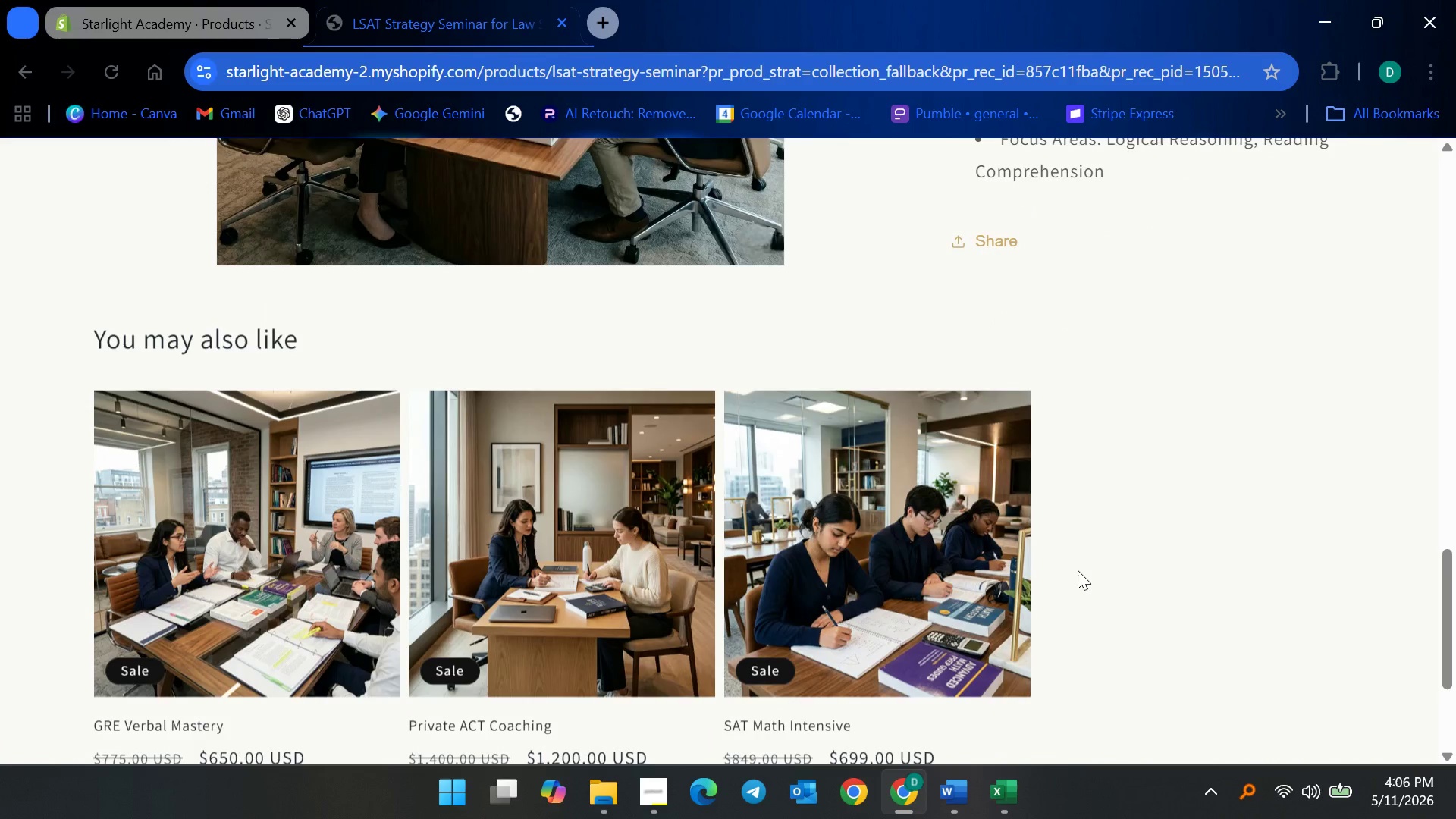 
scroll: coordinate [976, 575], scroll_direction: up, amount: 27.0
 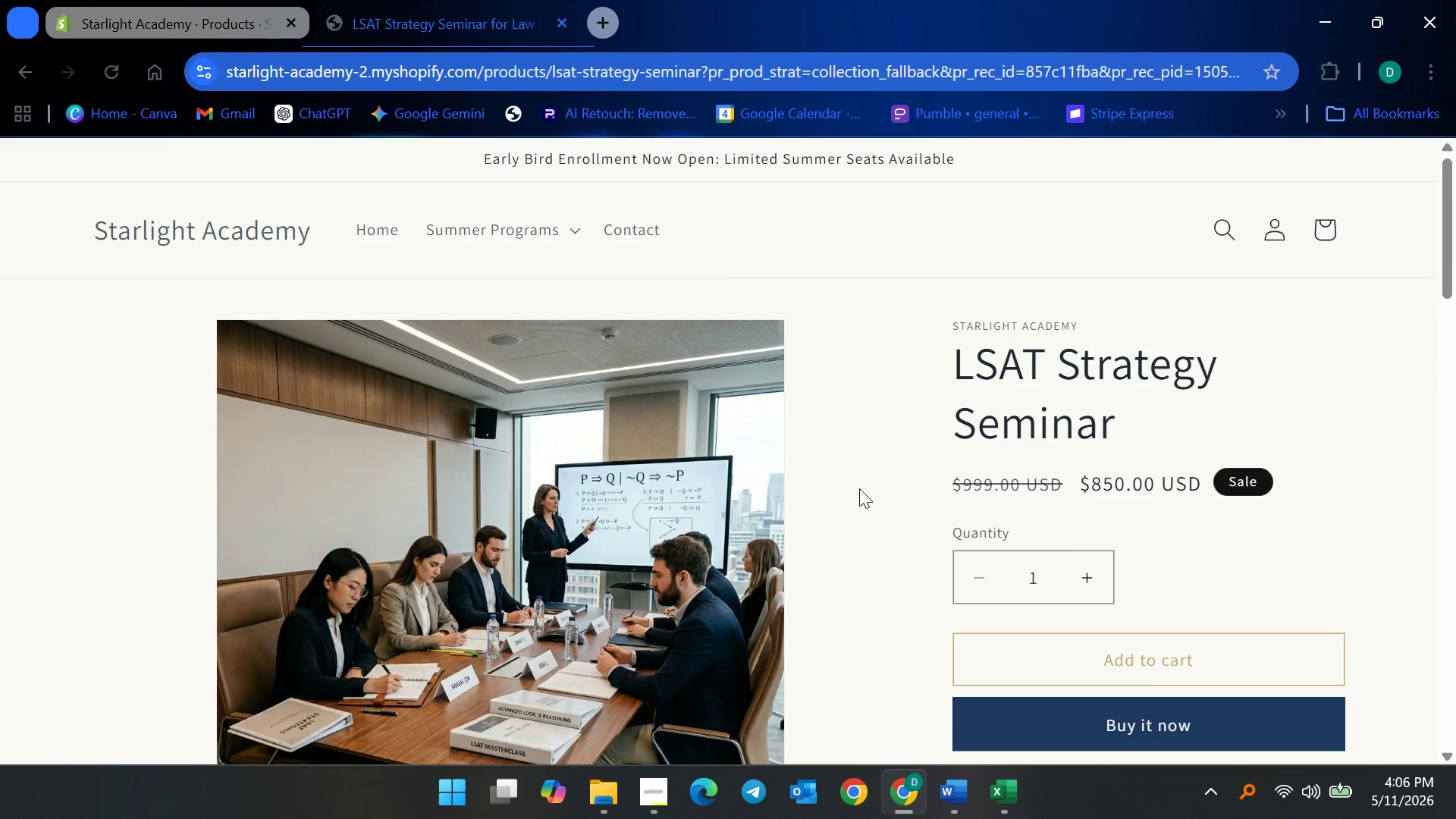 
scroll: coordinate [565, 595], scroll_direction: down, amount: 29.0
 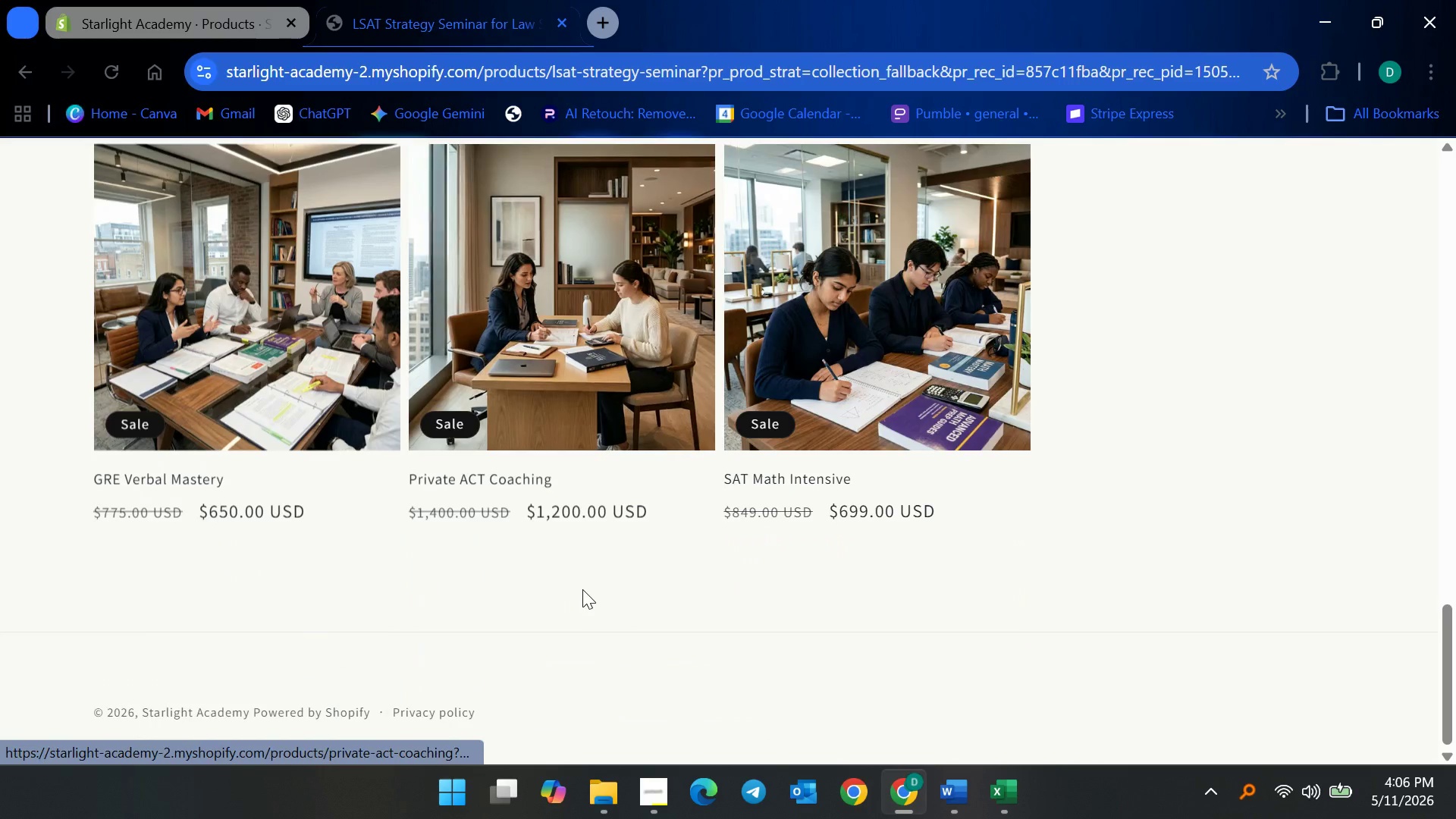 
scroll: coordinate [505, 583], scroll_direction: up, amount: 34.0
 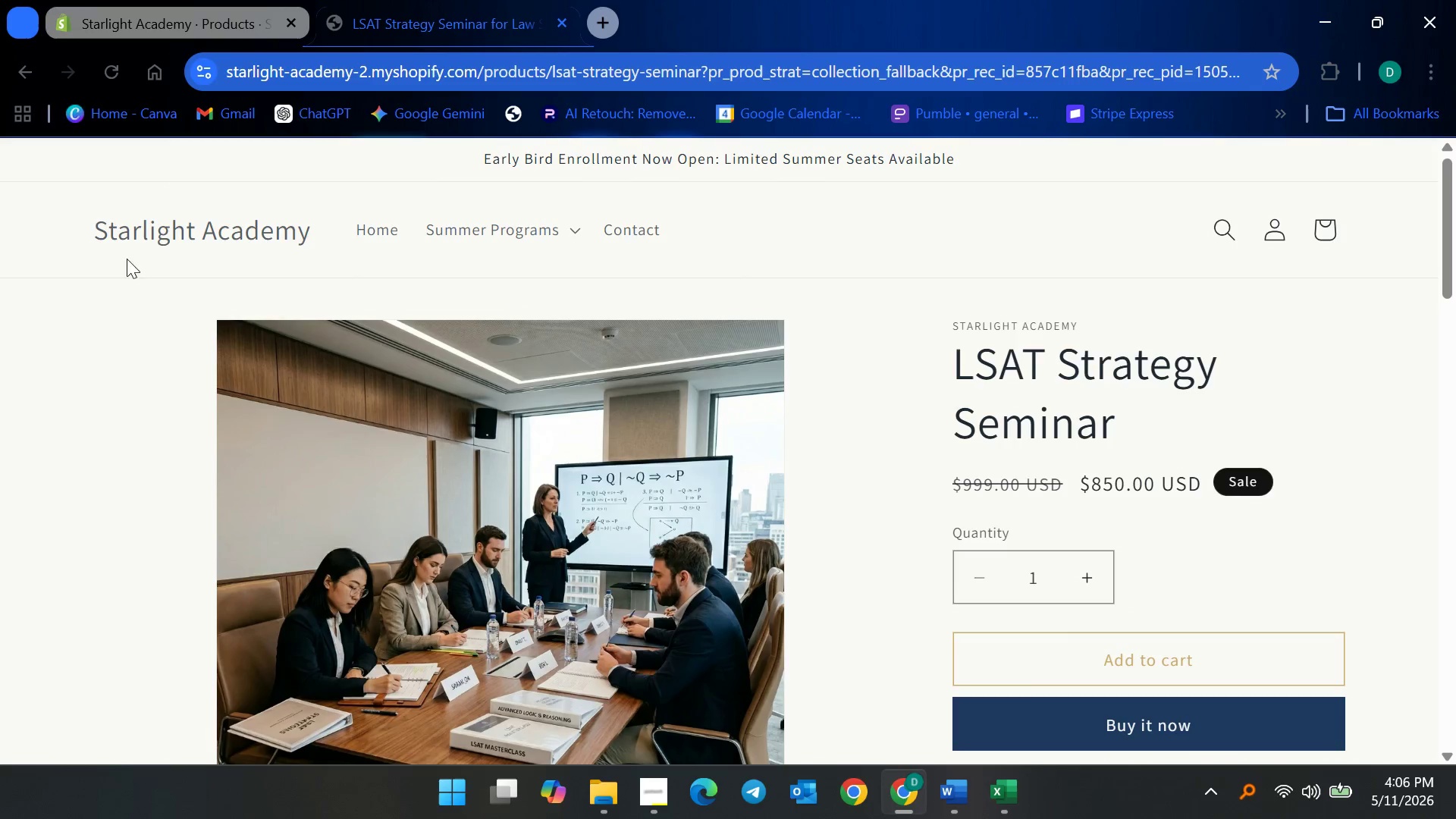 
left_click([168, 222])
 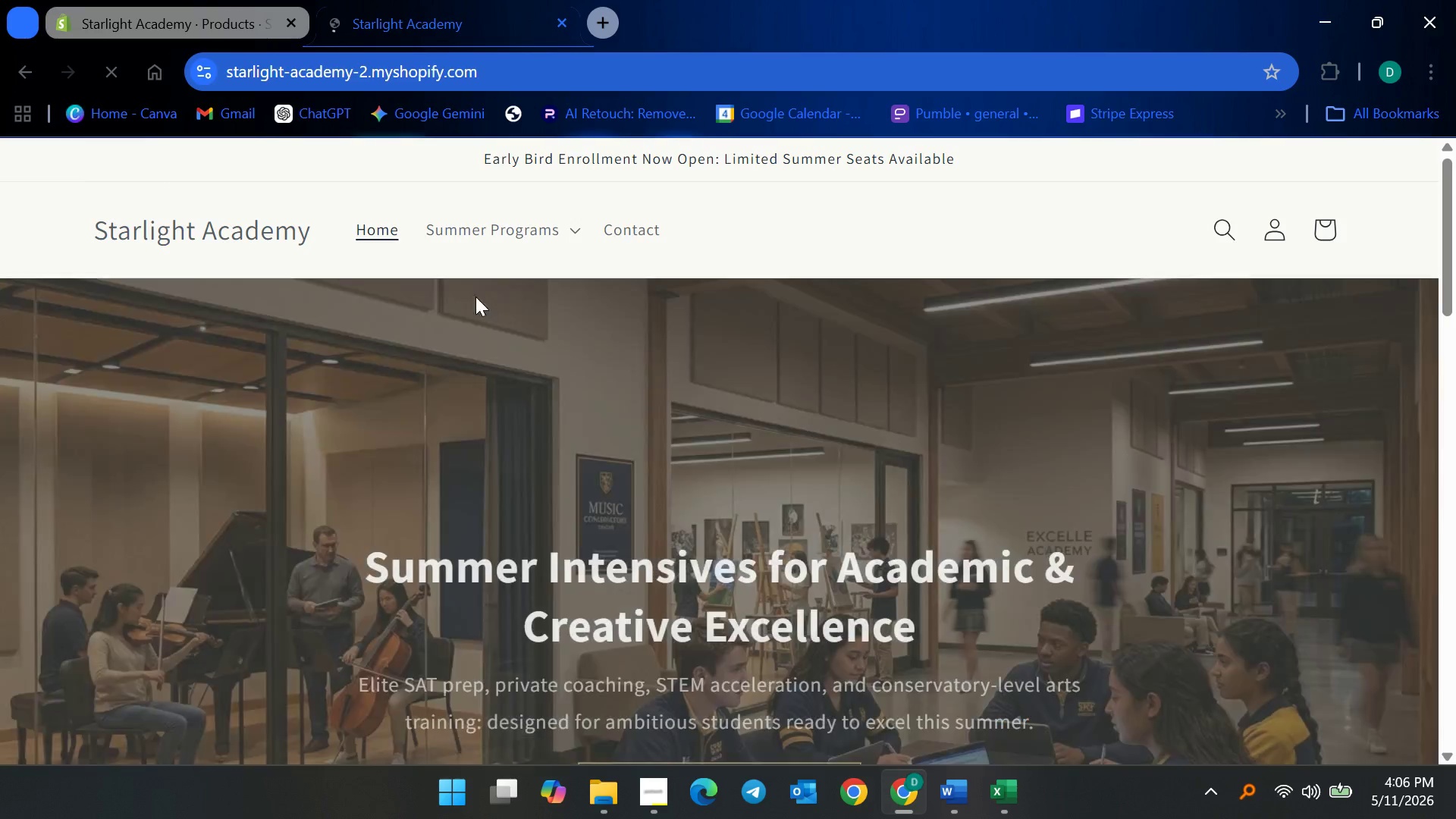 
scroll: coordinate [691, 381], scroll_direction: down, amount: 3.0
 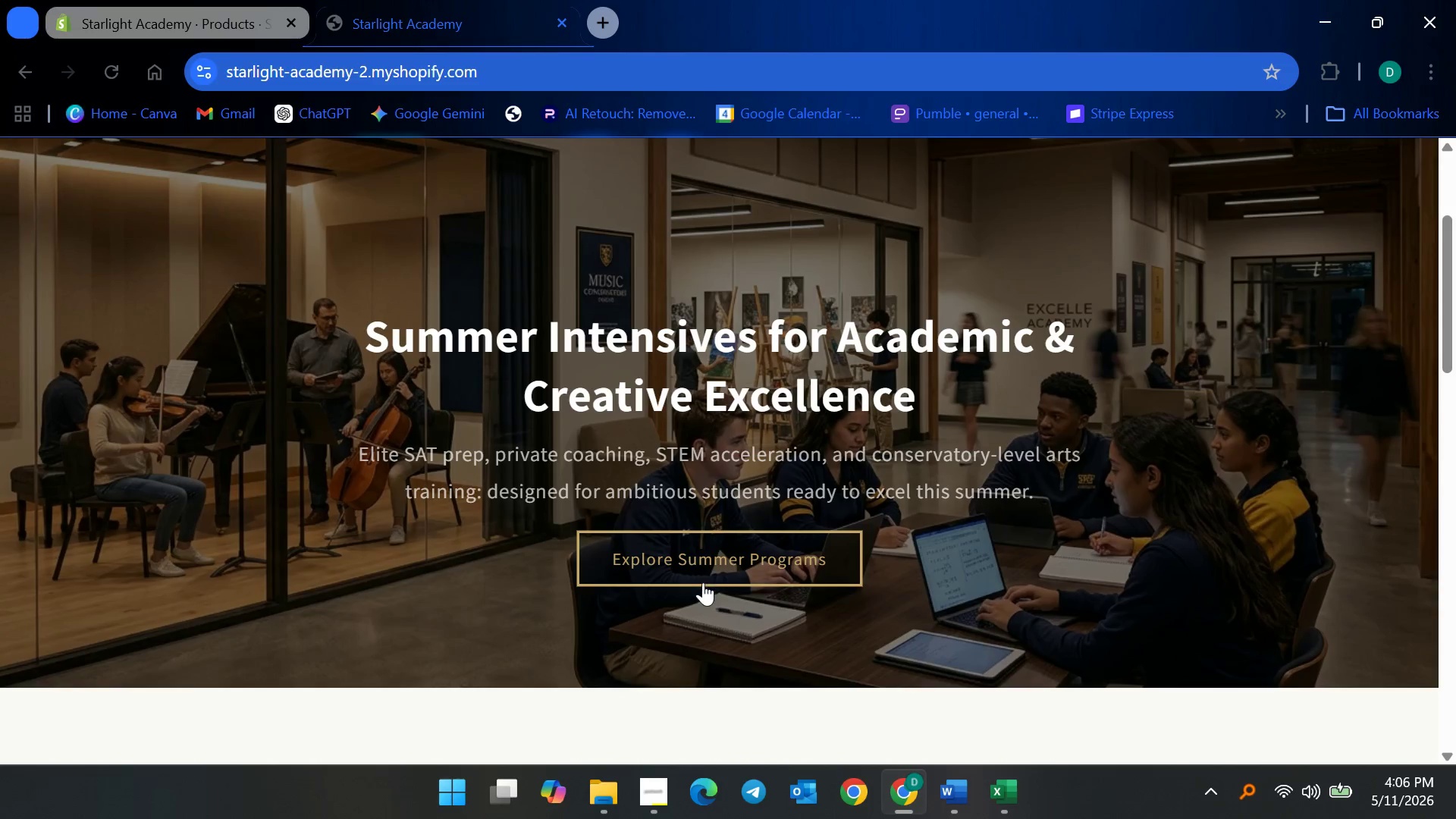 
left_click([709, 558])
 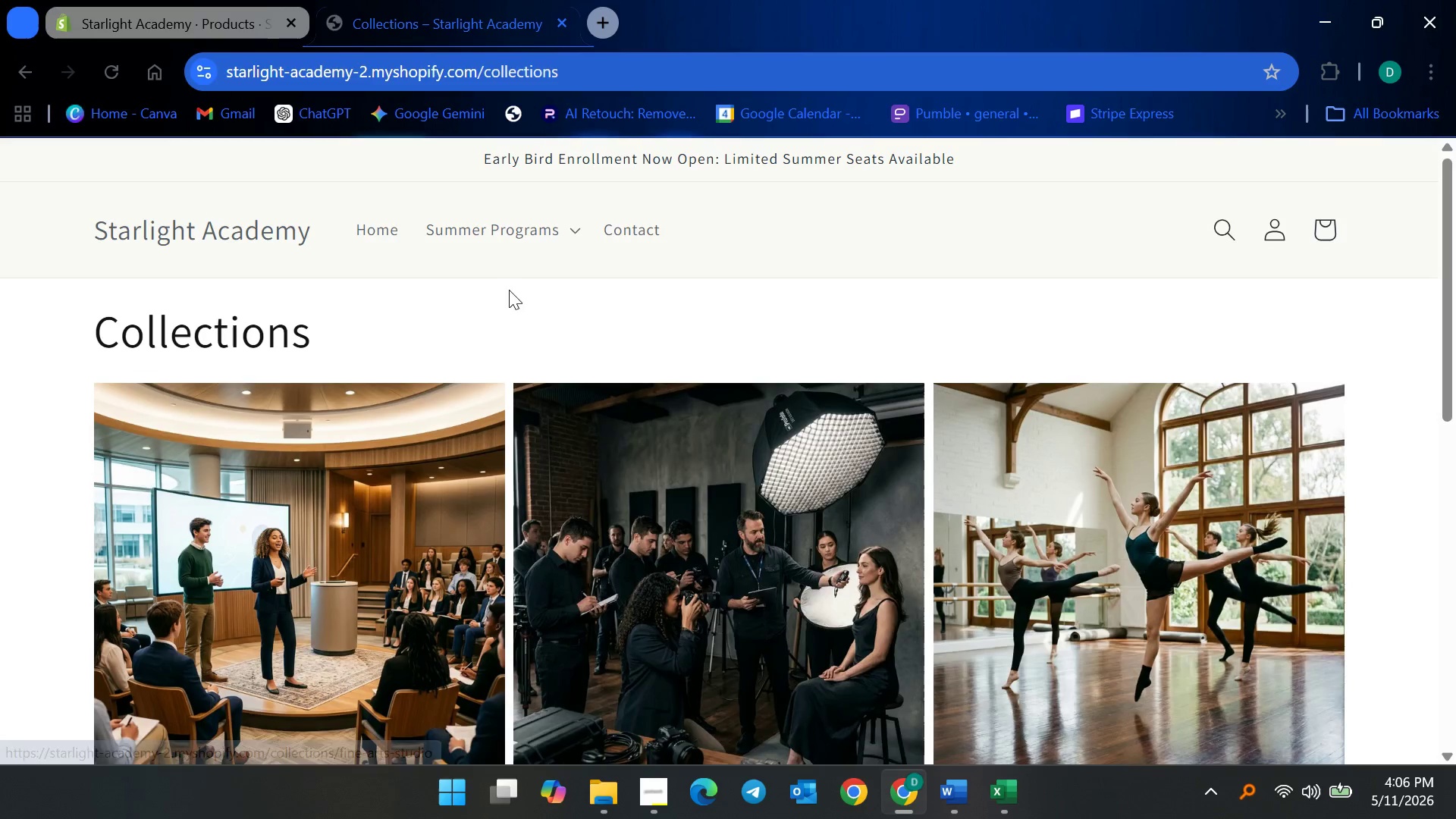 
scroll: coordinate [481, 353], scroll_direction: up, amount: 2.0
 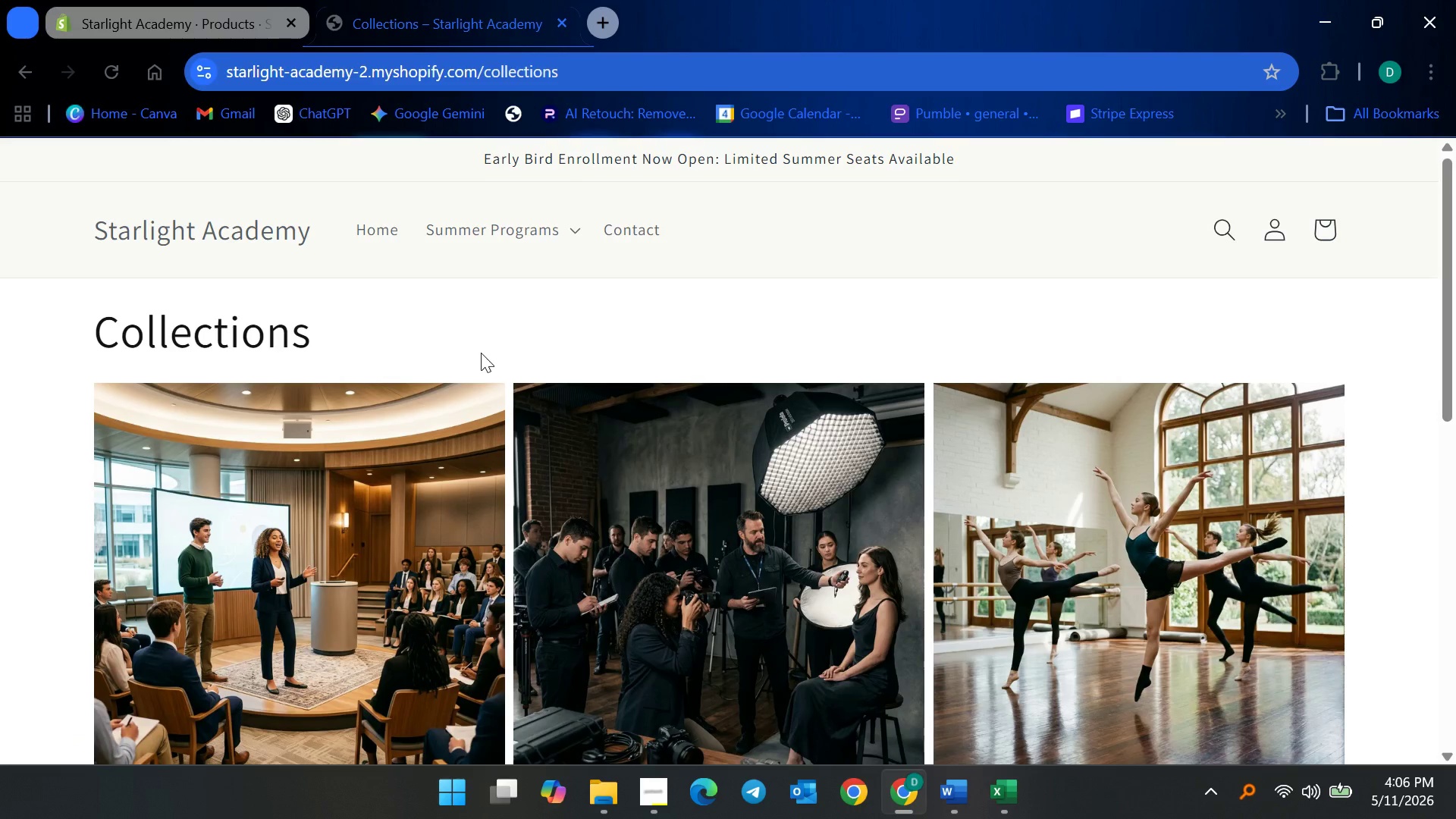 
scroll: coordinate [487, 390], scroll_direction: down, amount: 12.0
 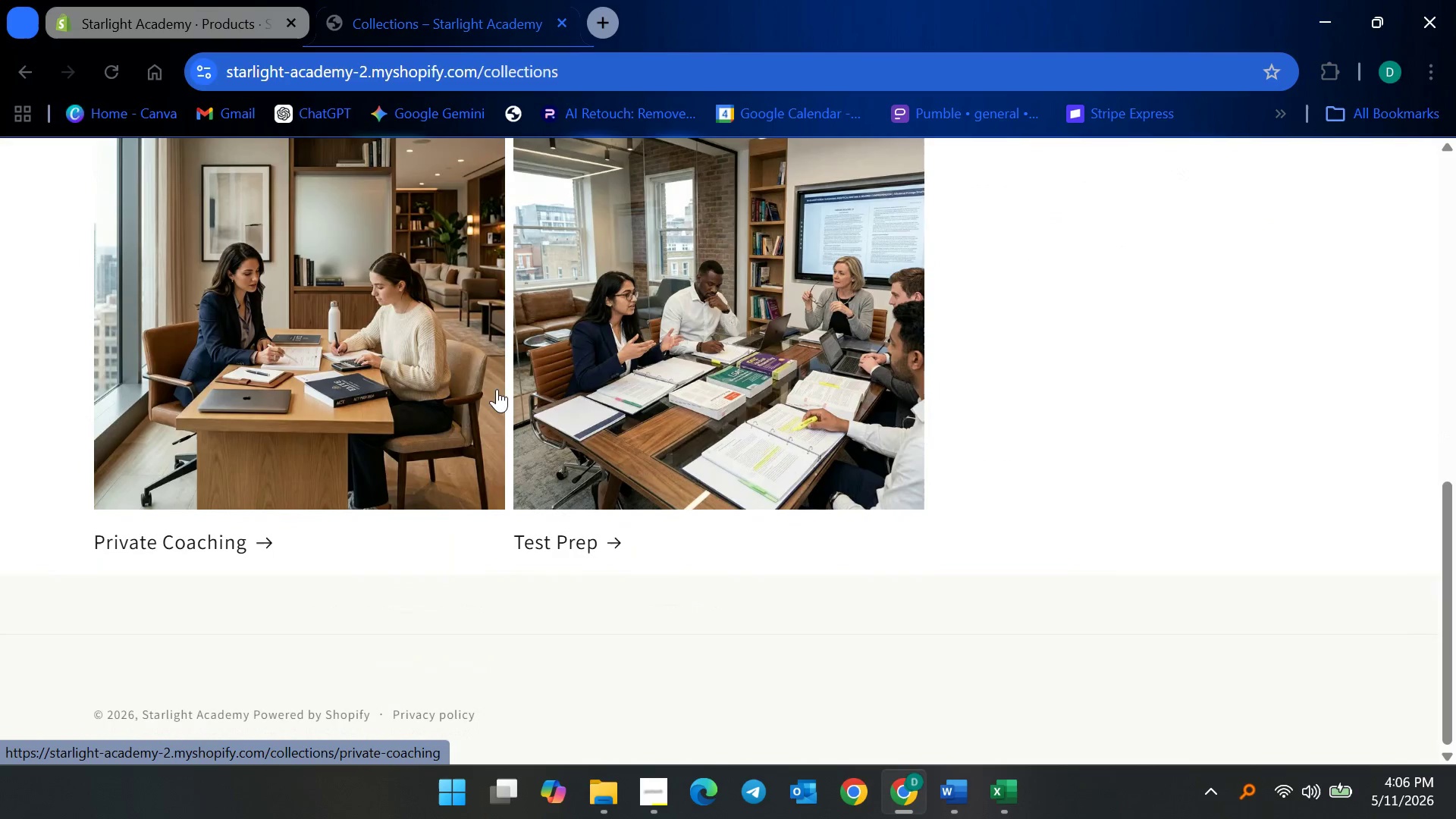 
scroll: coordinate [519, 397], scroll_direction: up, amount: 12.0
 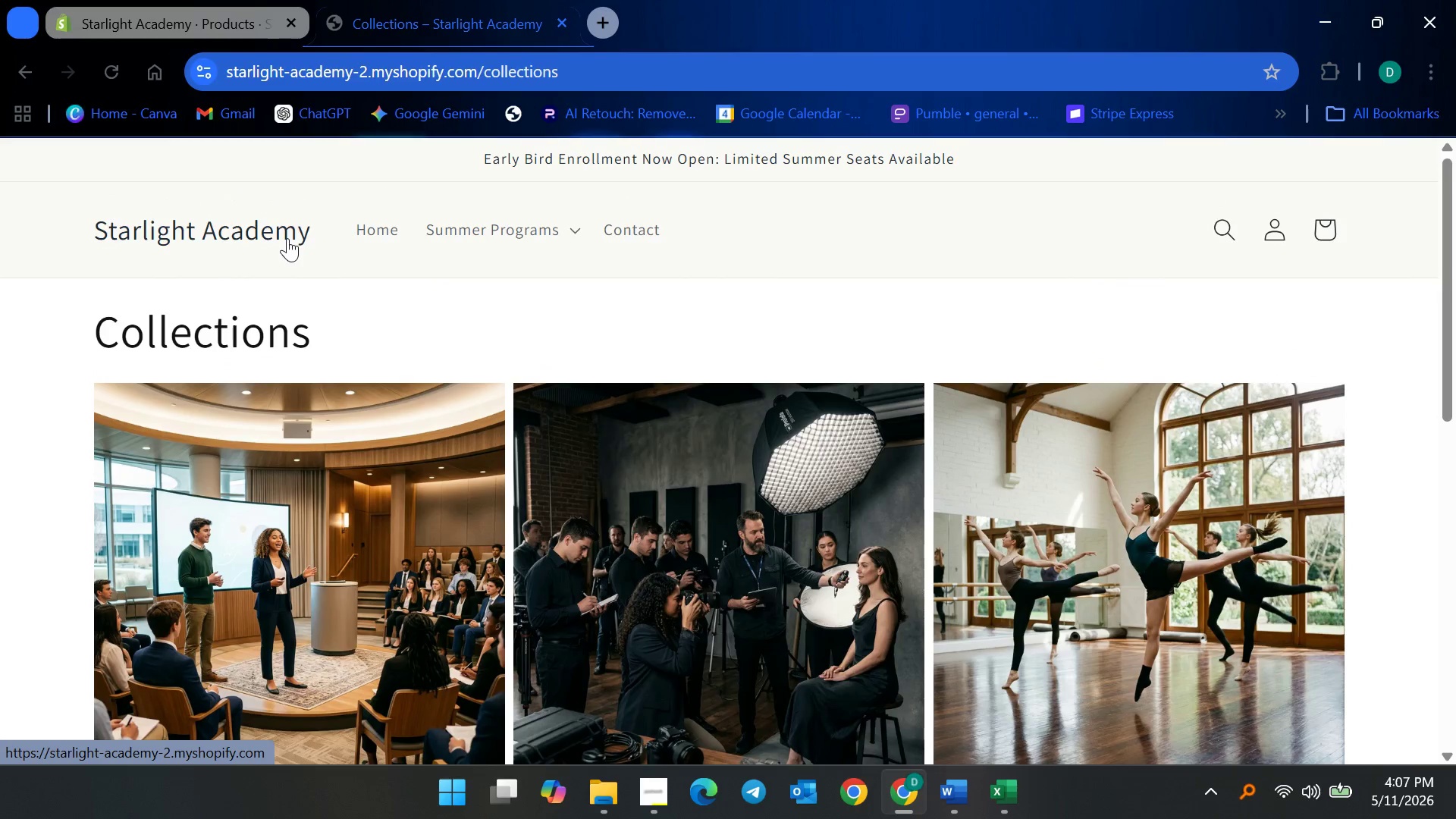 
left_click([287, 238])
 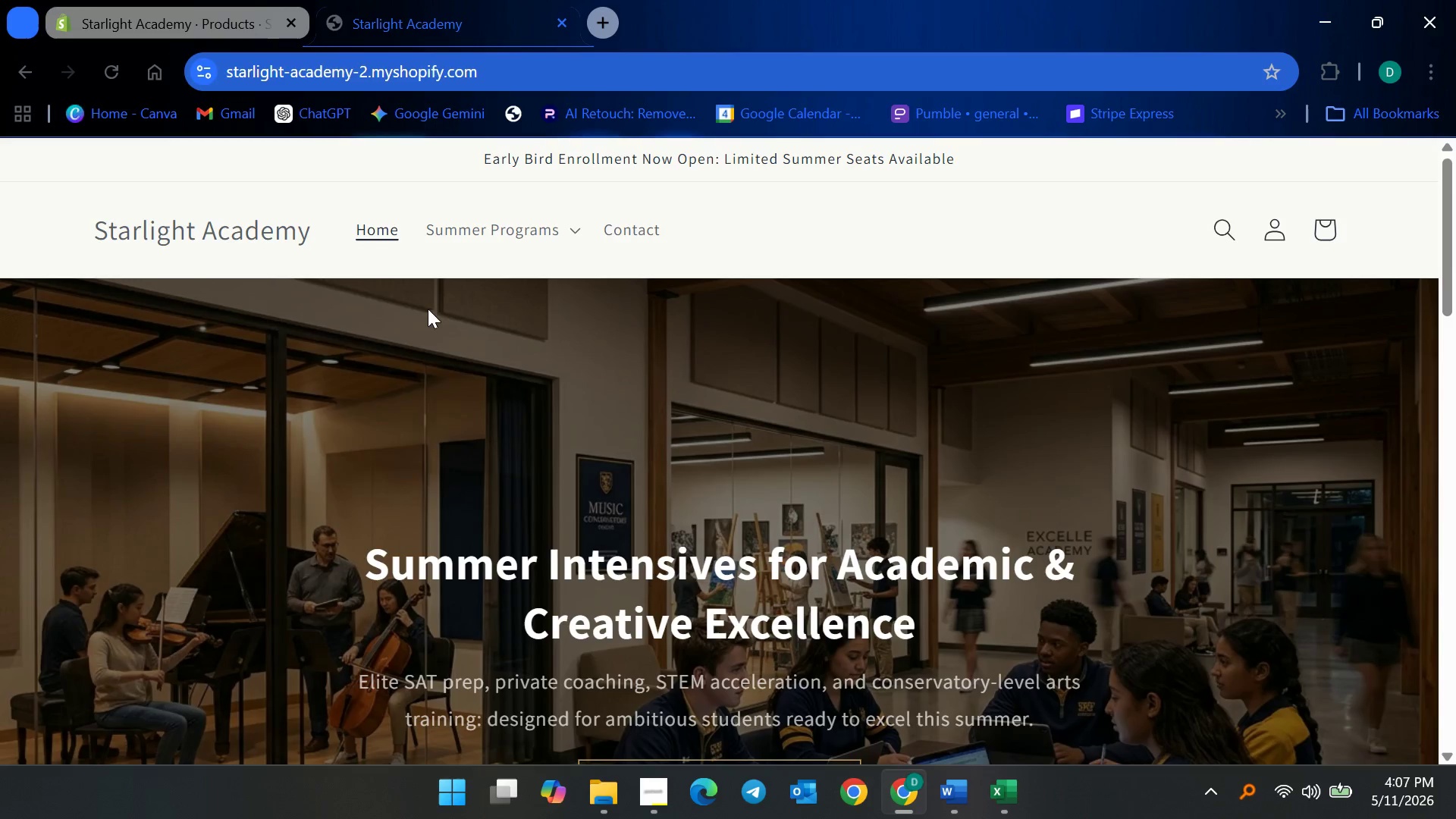 